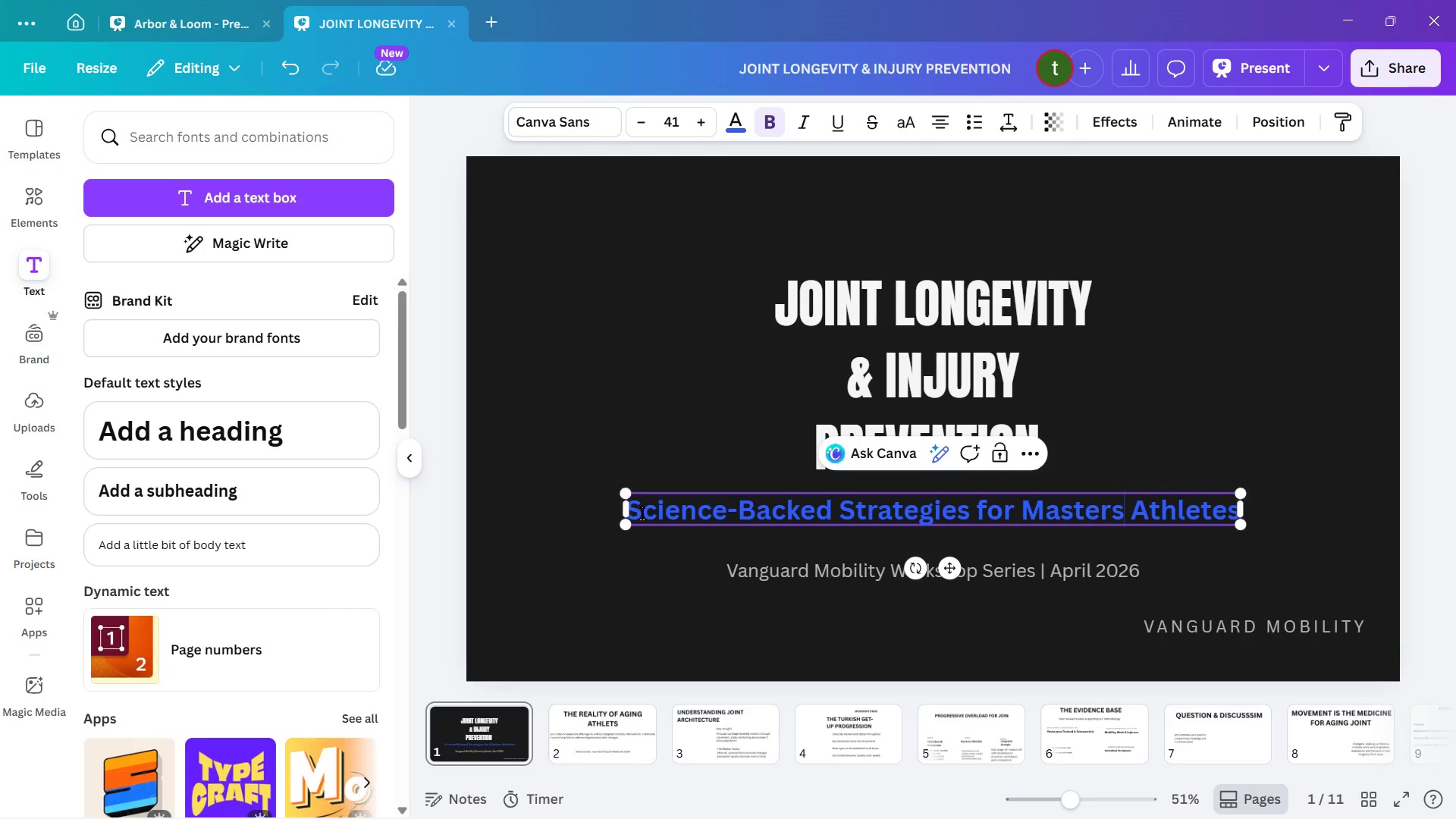 
left_click_drag(start_coordinate=[636, 509], to_coordinate=[1149, 537])
 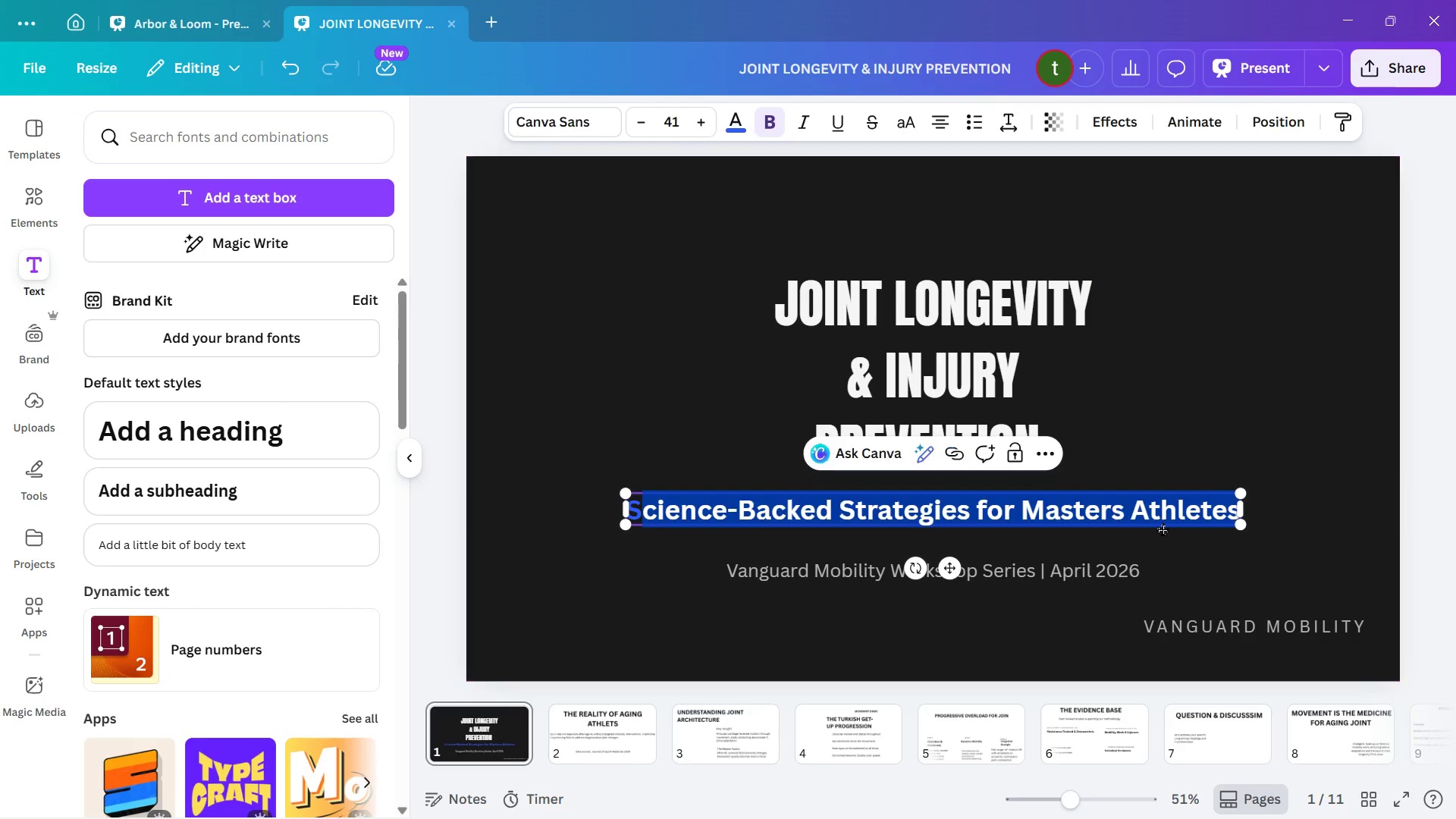 
left_click([1169, 529])
 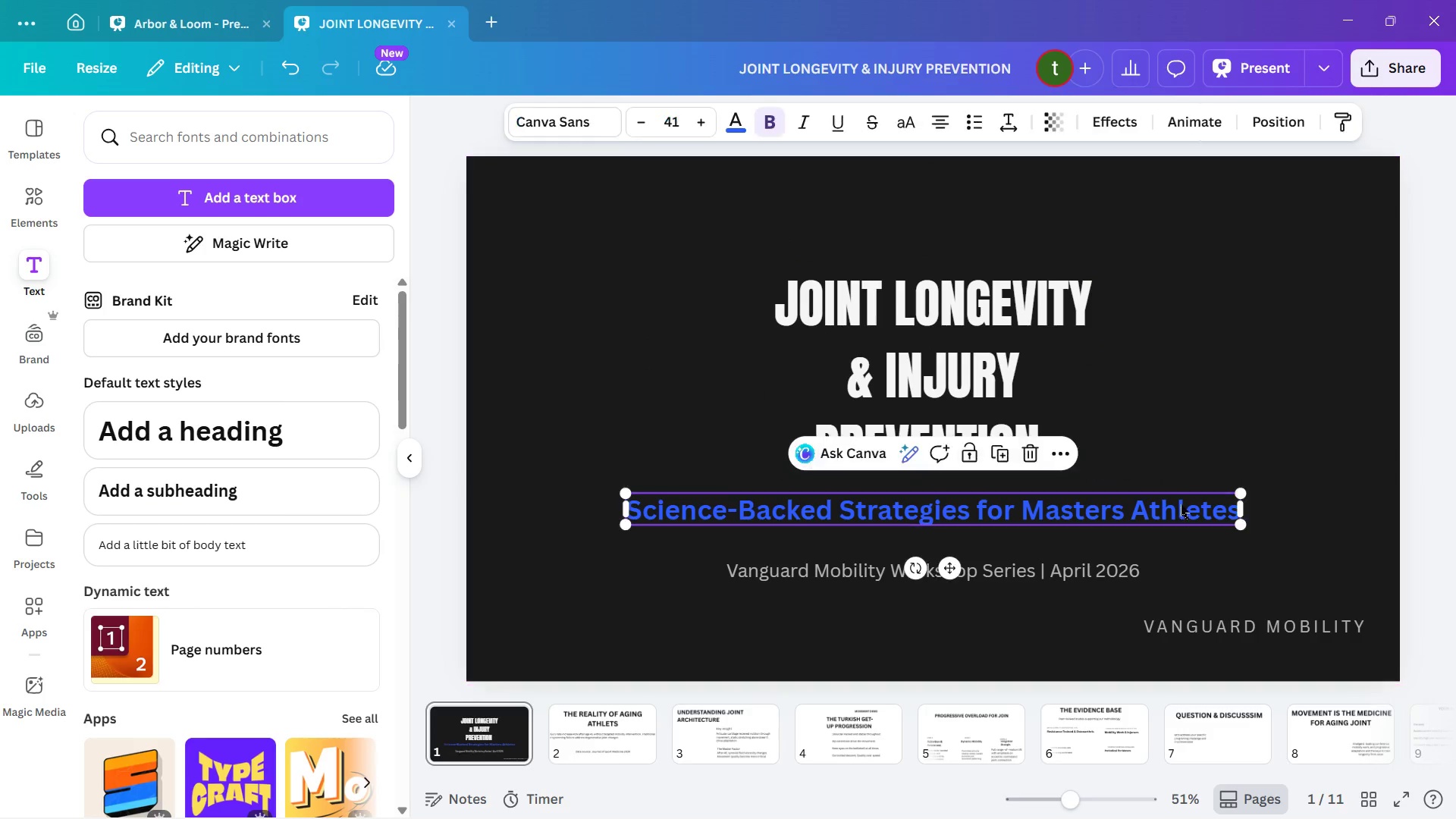 
double_click([1181, 504])
 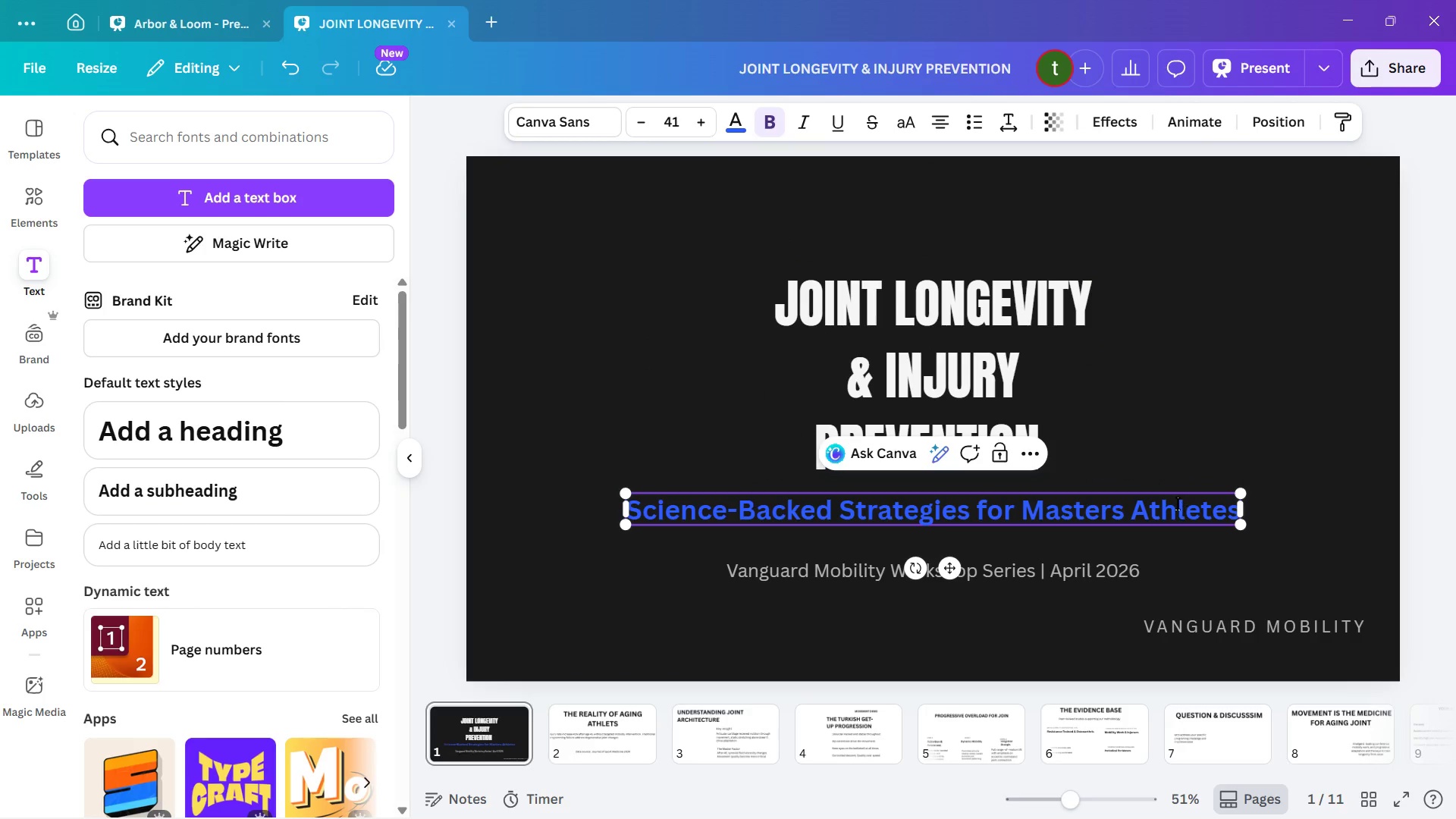 
key(Control+A)
 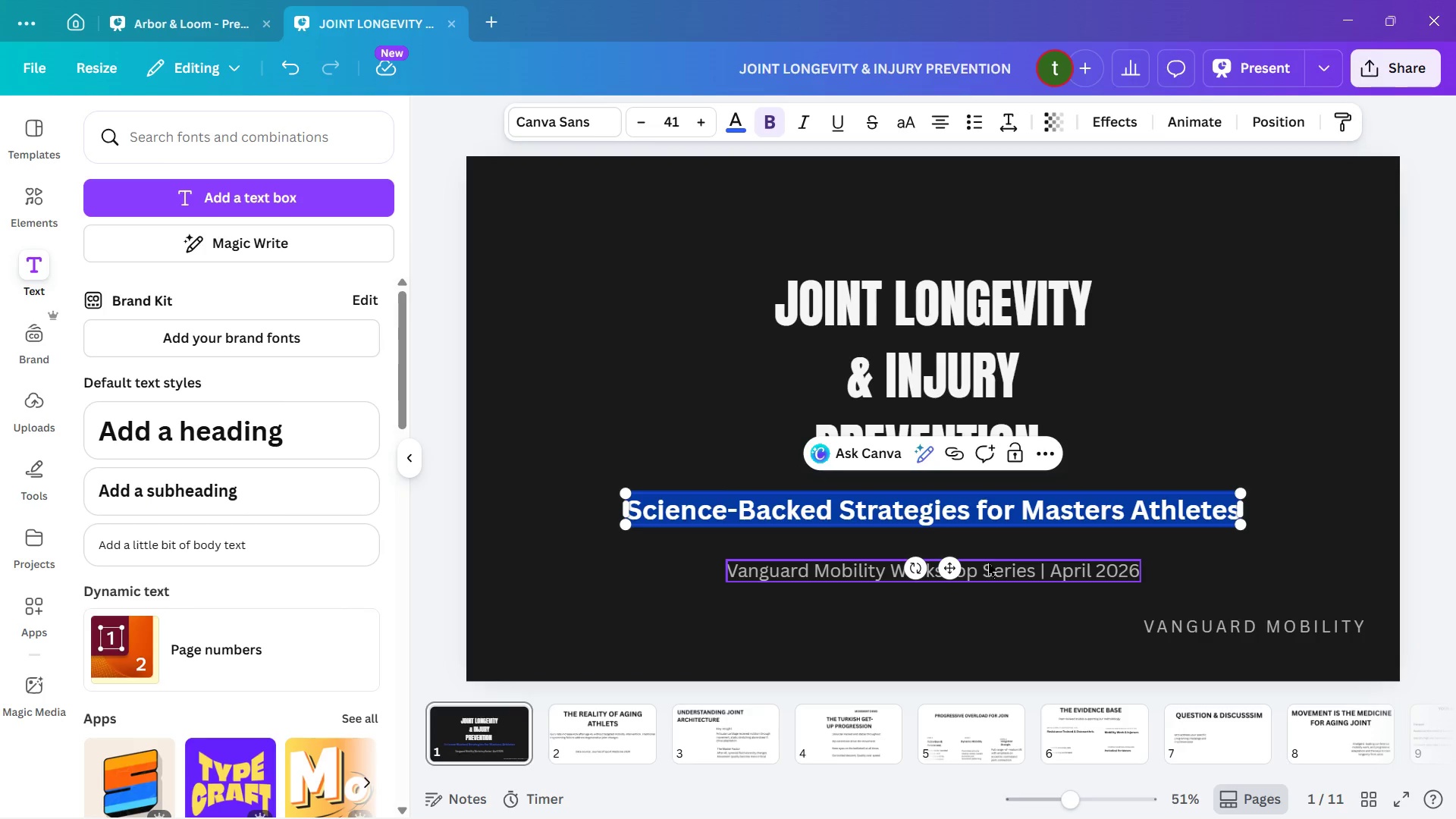 
wait(9.05)
 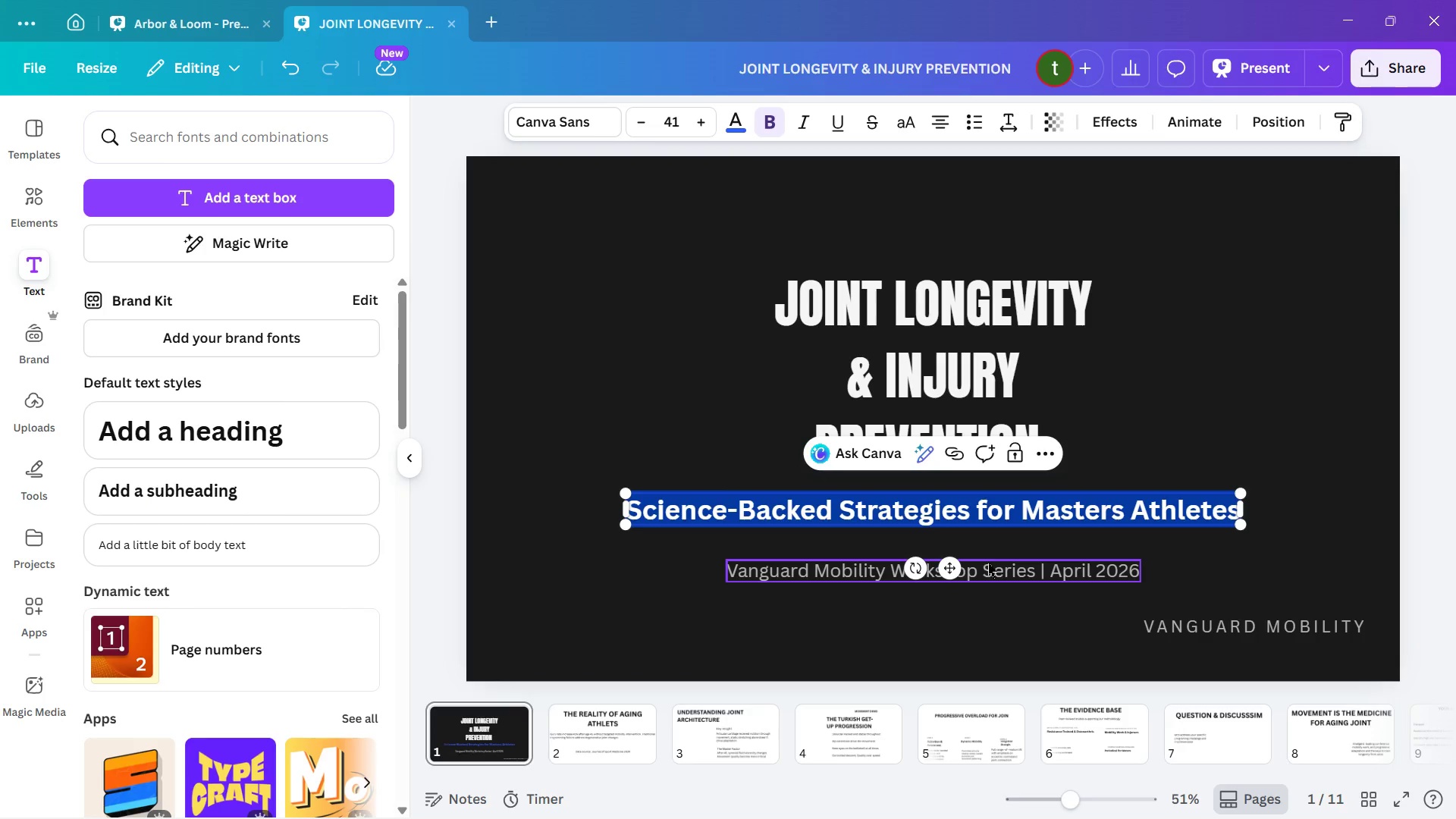 
double_click([647, 119])
 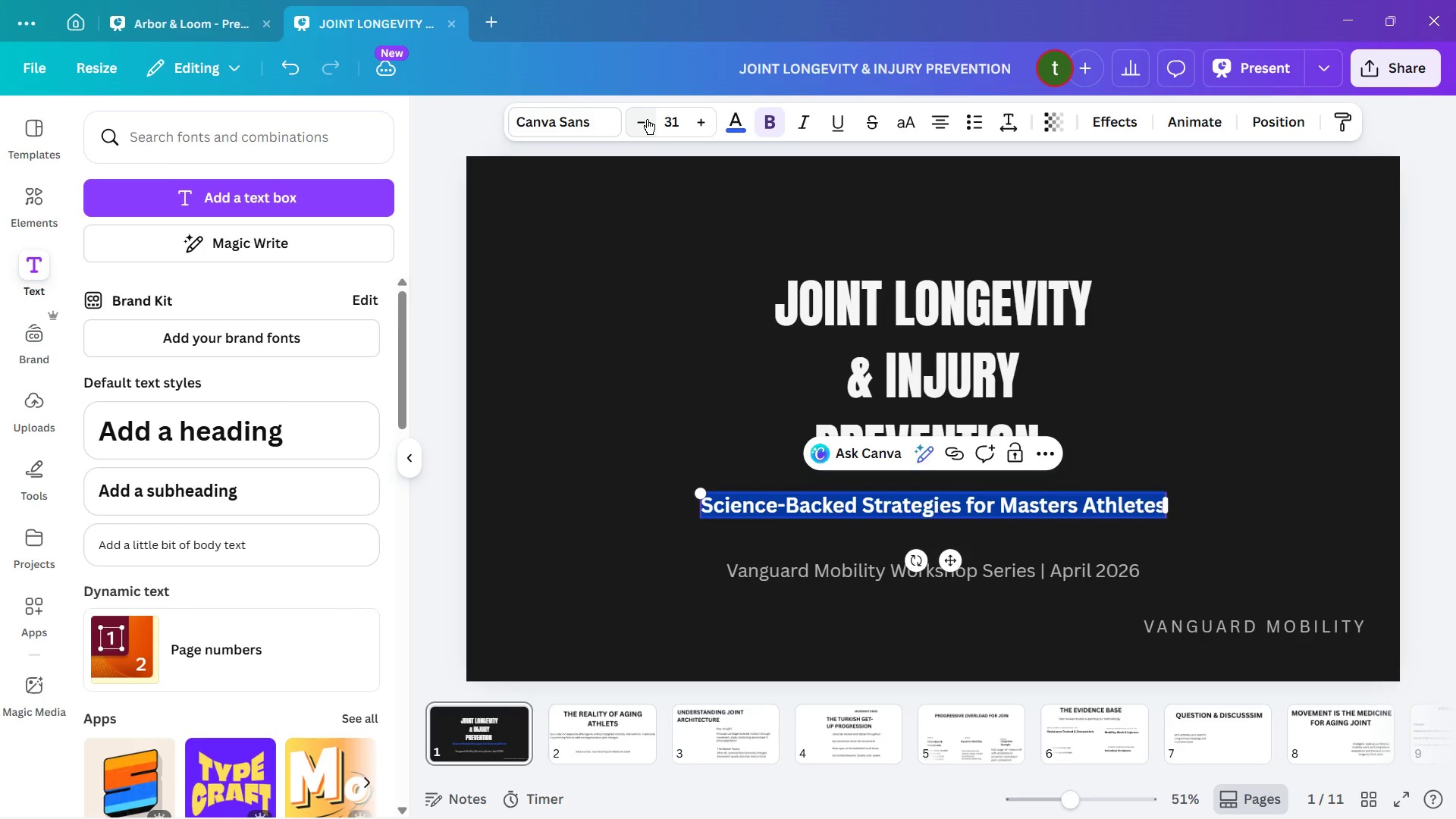 
triple_click([647, 119])
 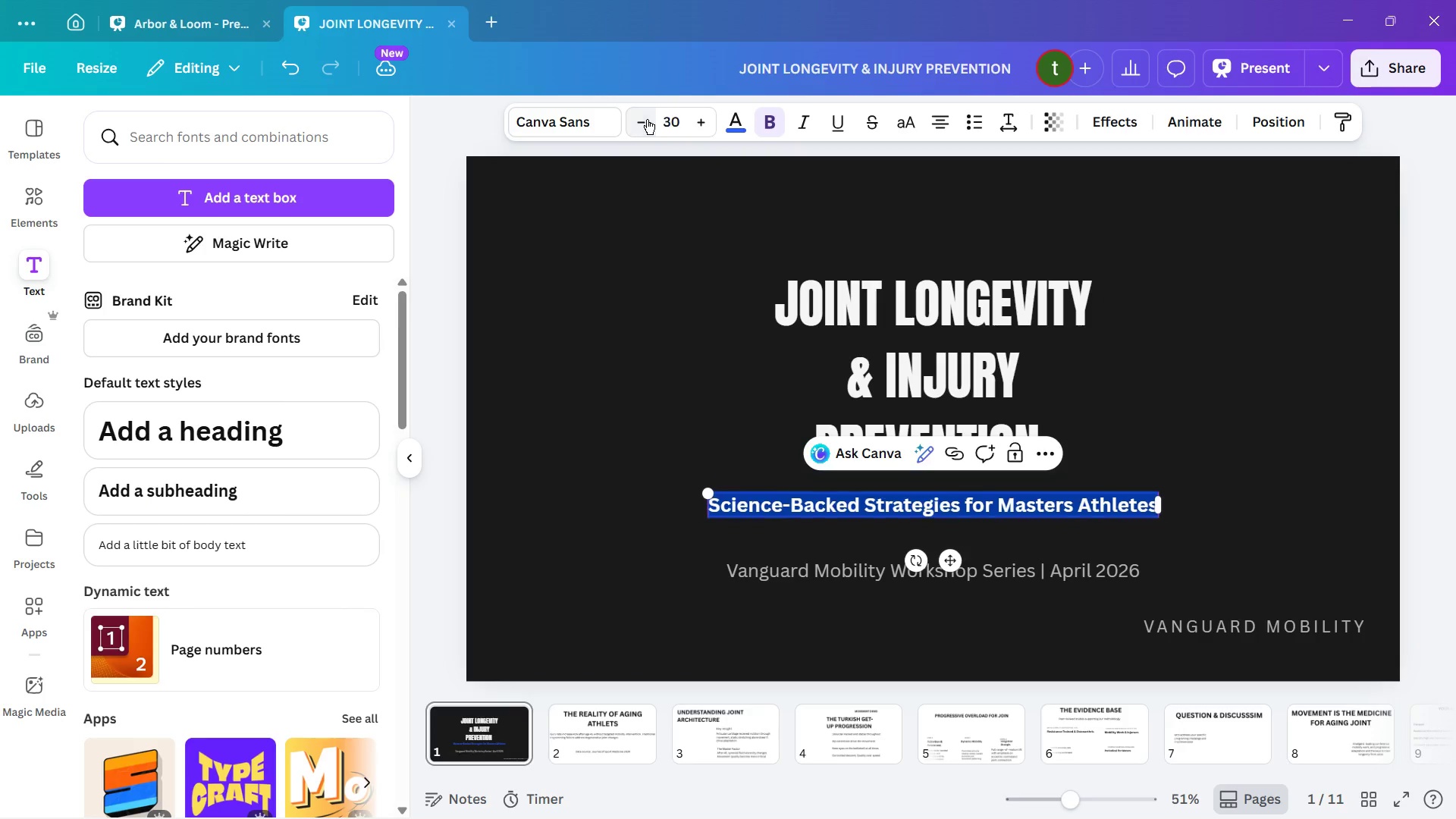 
triple_click([647, 119])
 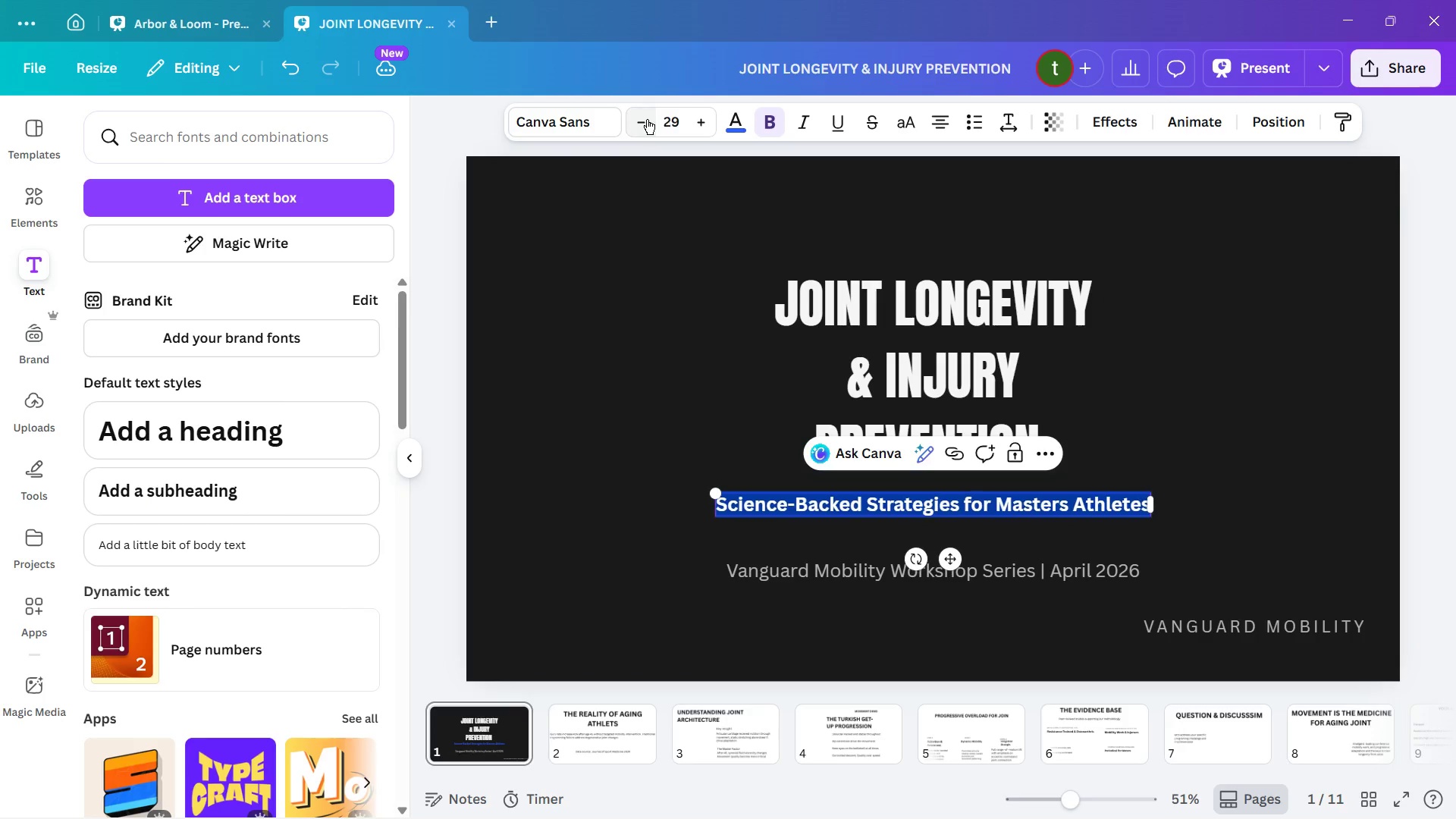 
triple_click([647, 119])
 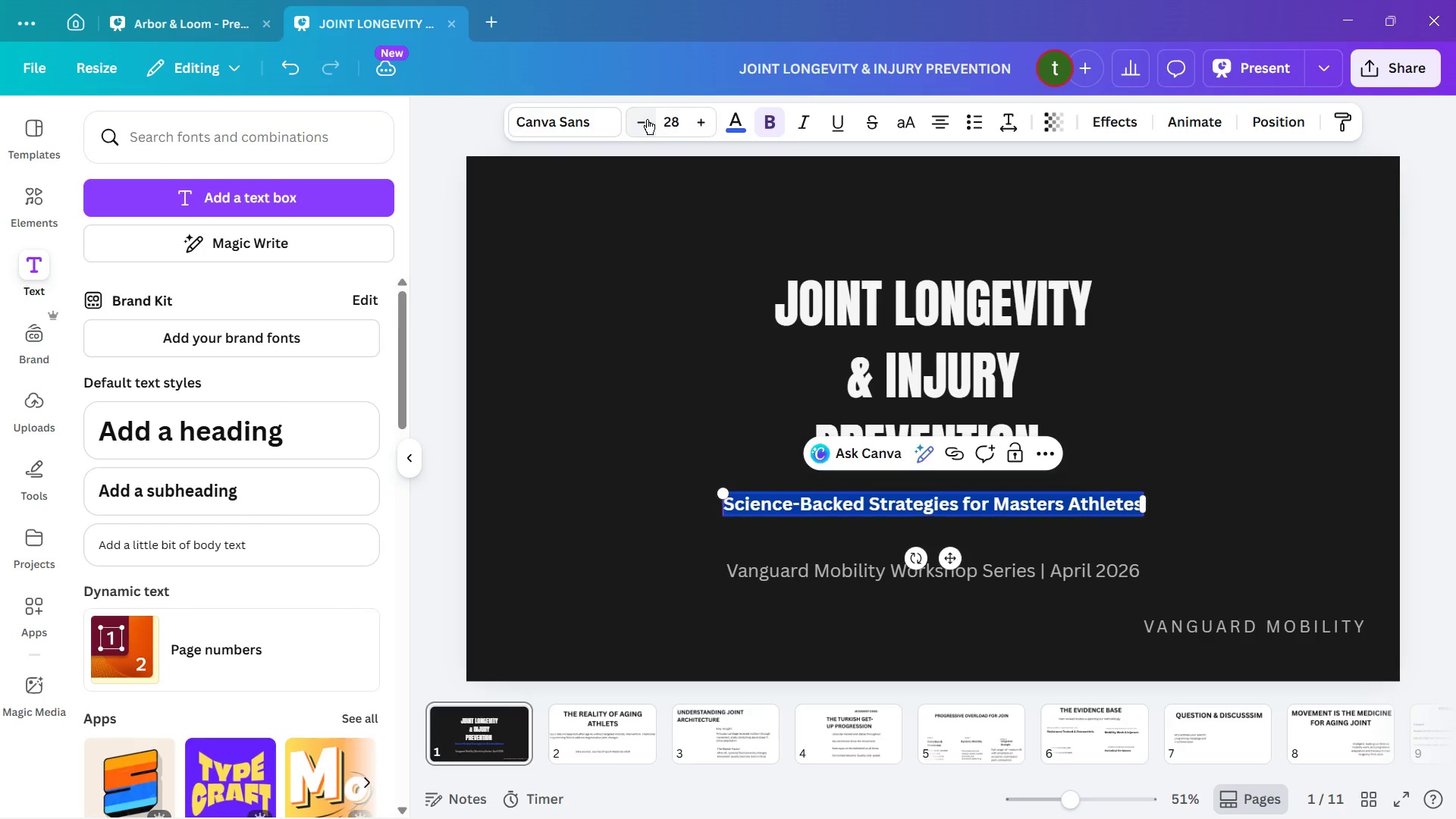 
triple_click([647, 119])
 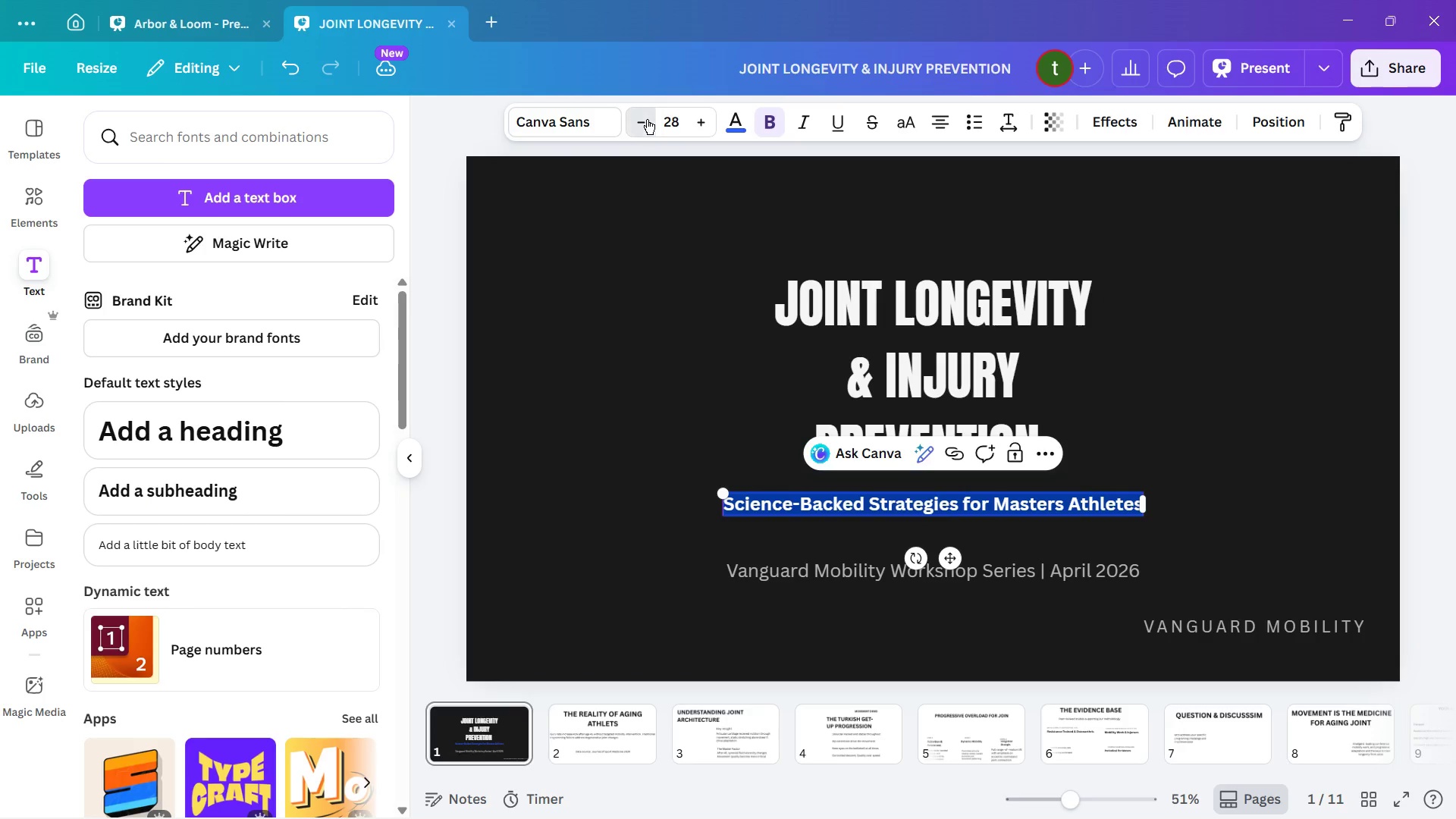 
triple_click([647, 119])
 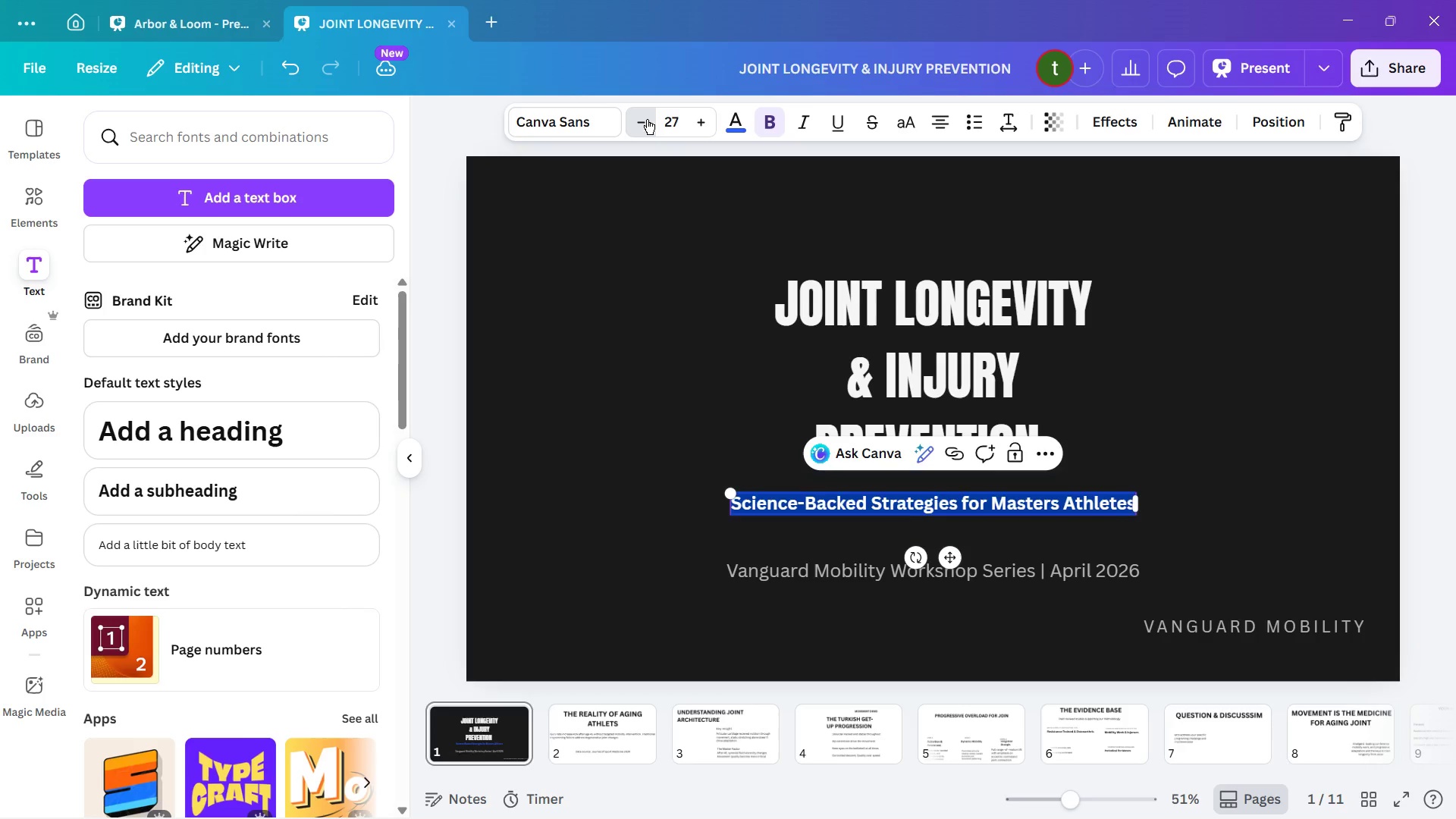 
triple_click([647, 119])
 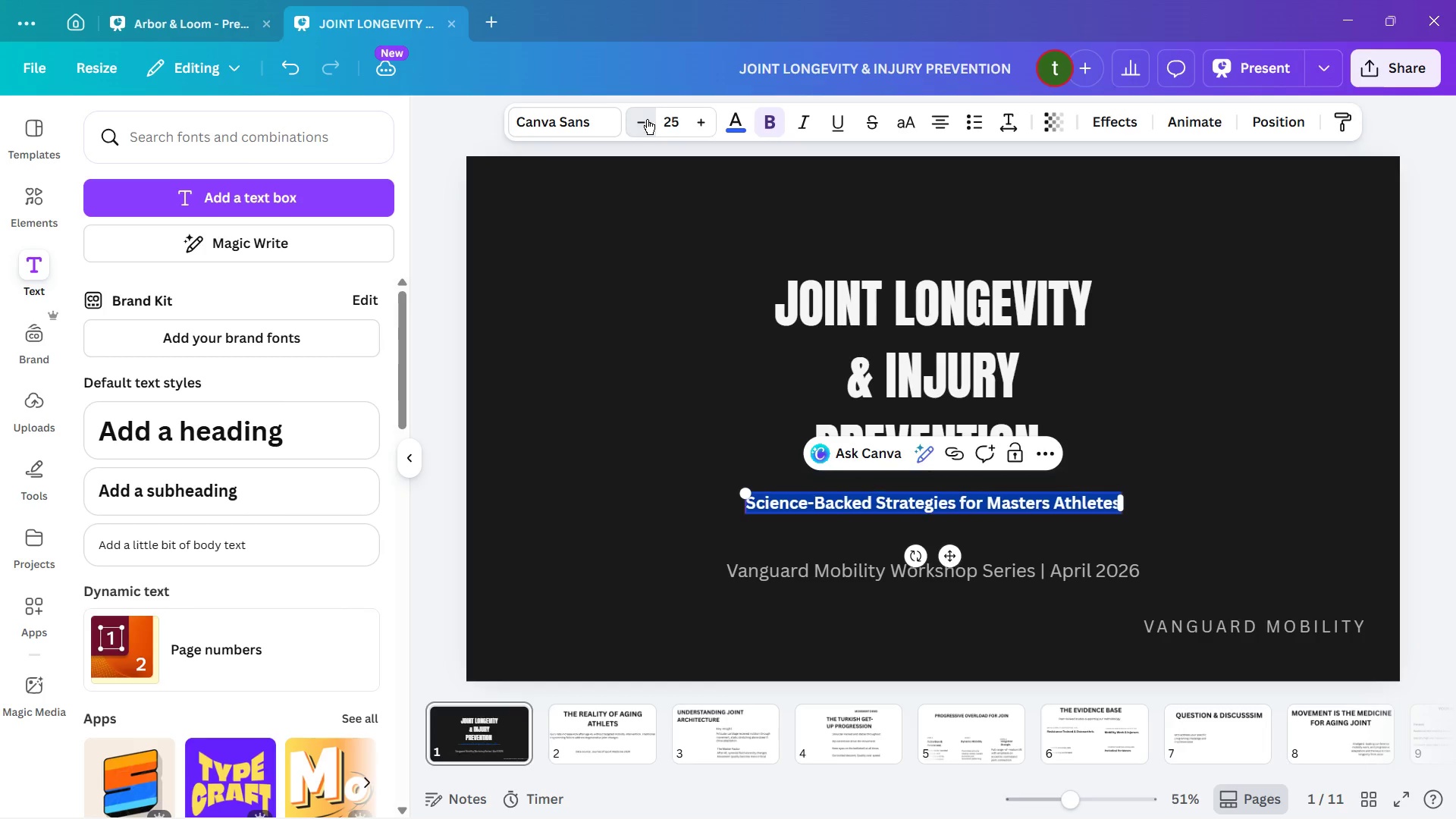 
triple_click([647, 119])
 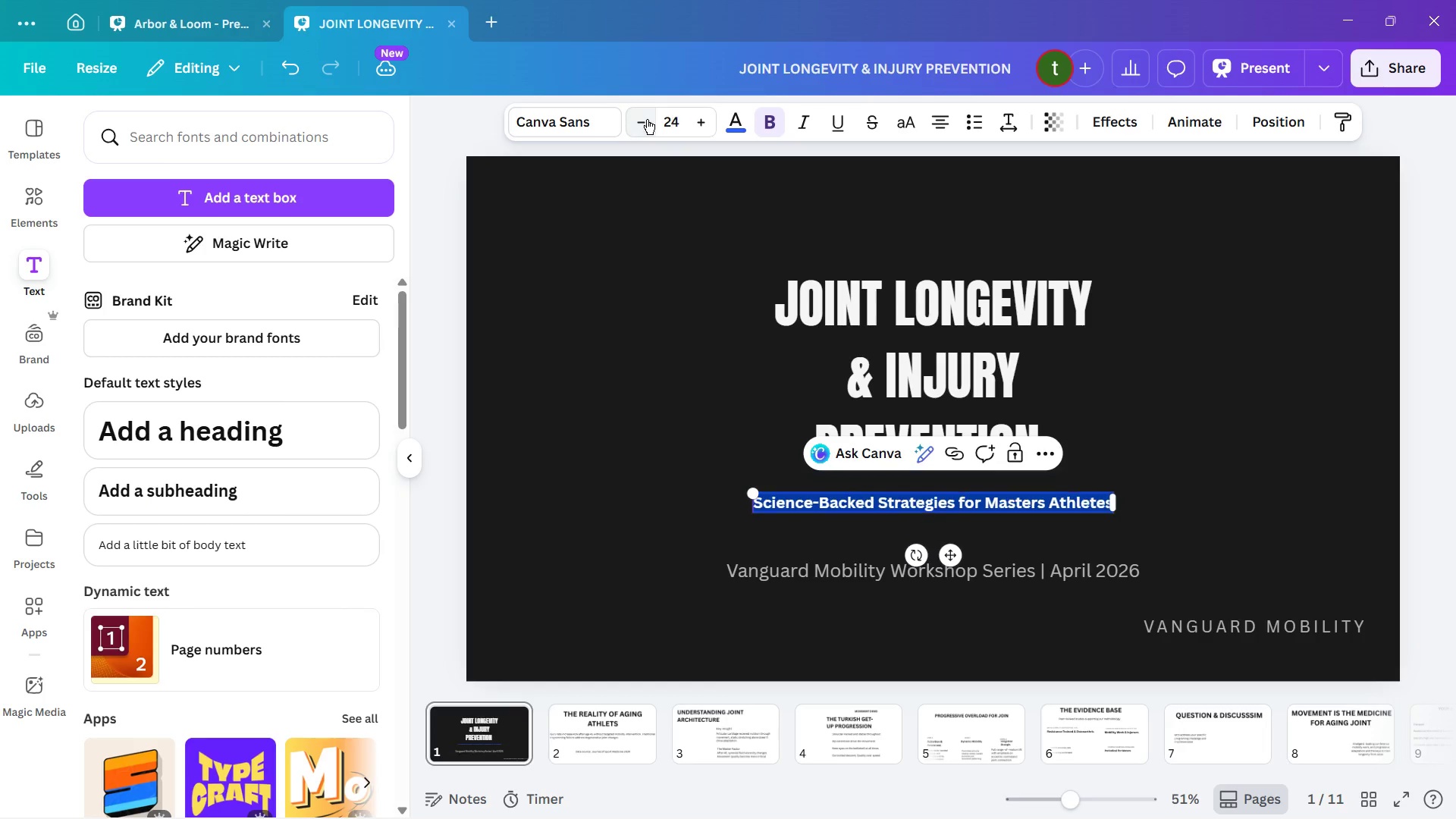 
triple_click([647, 119])
 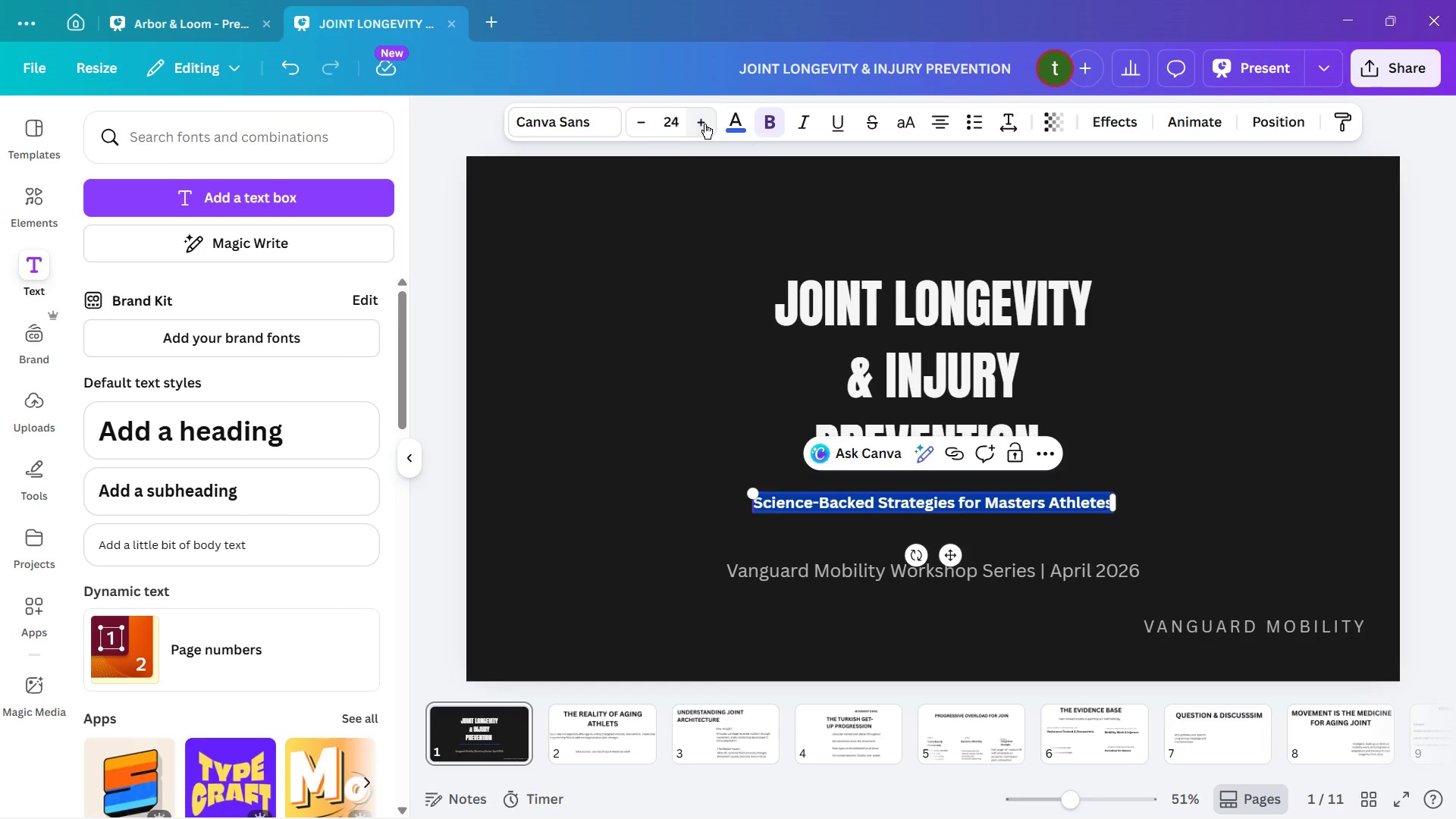 
left_click([704, 124])
 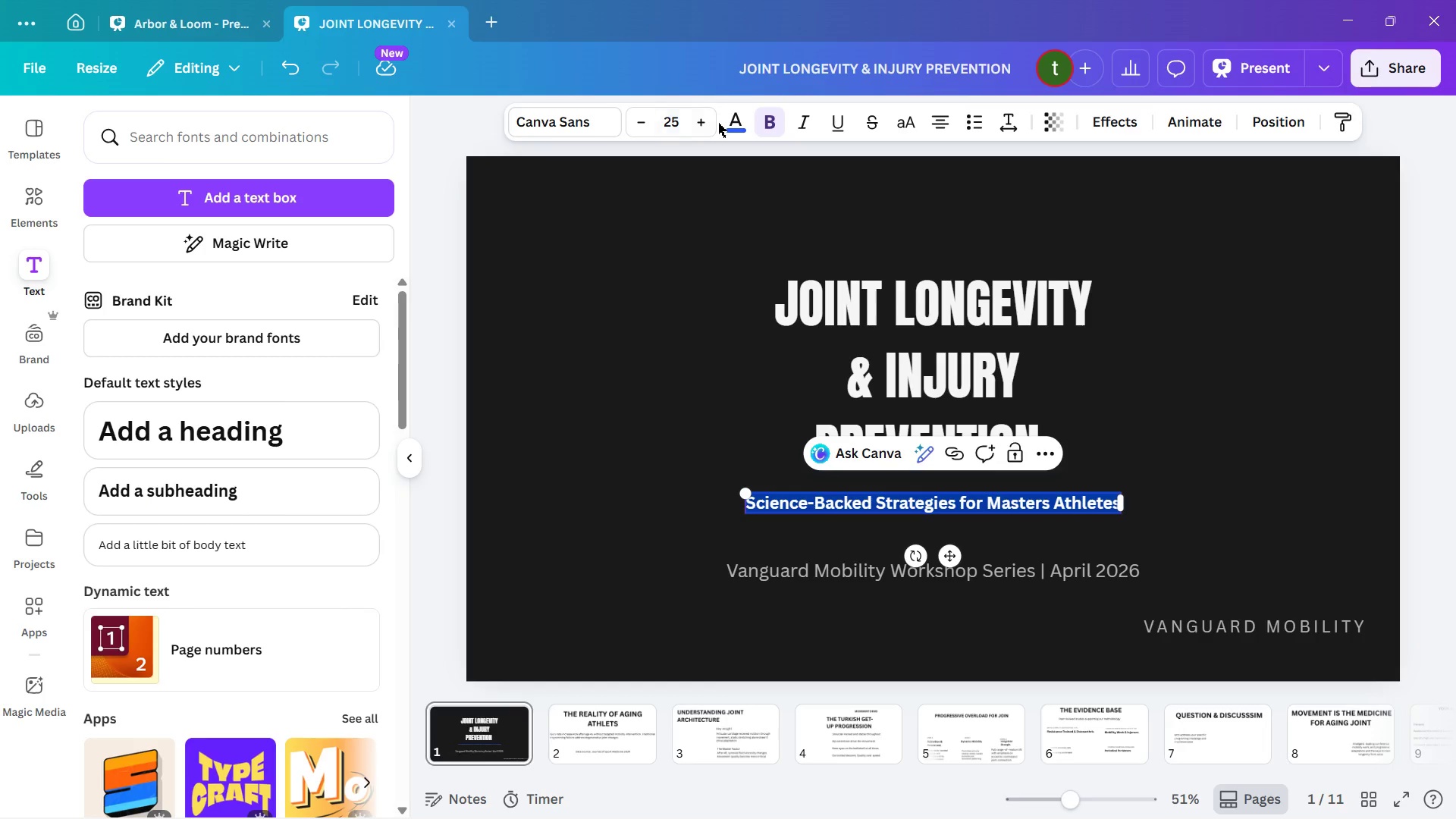 
left_click([704, 126])
 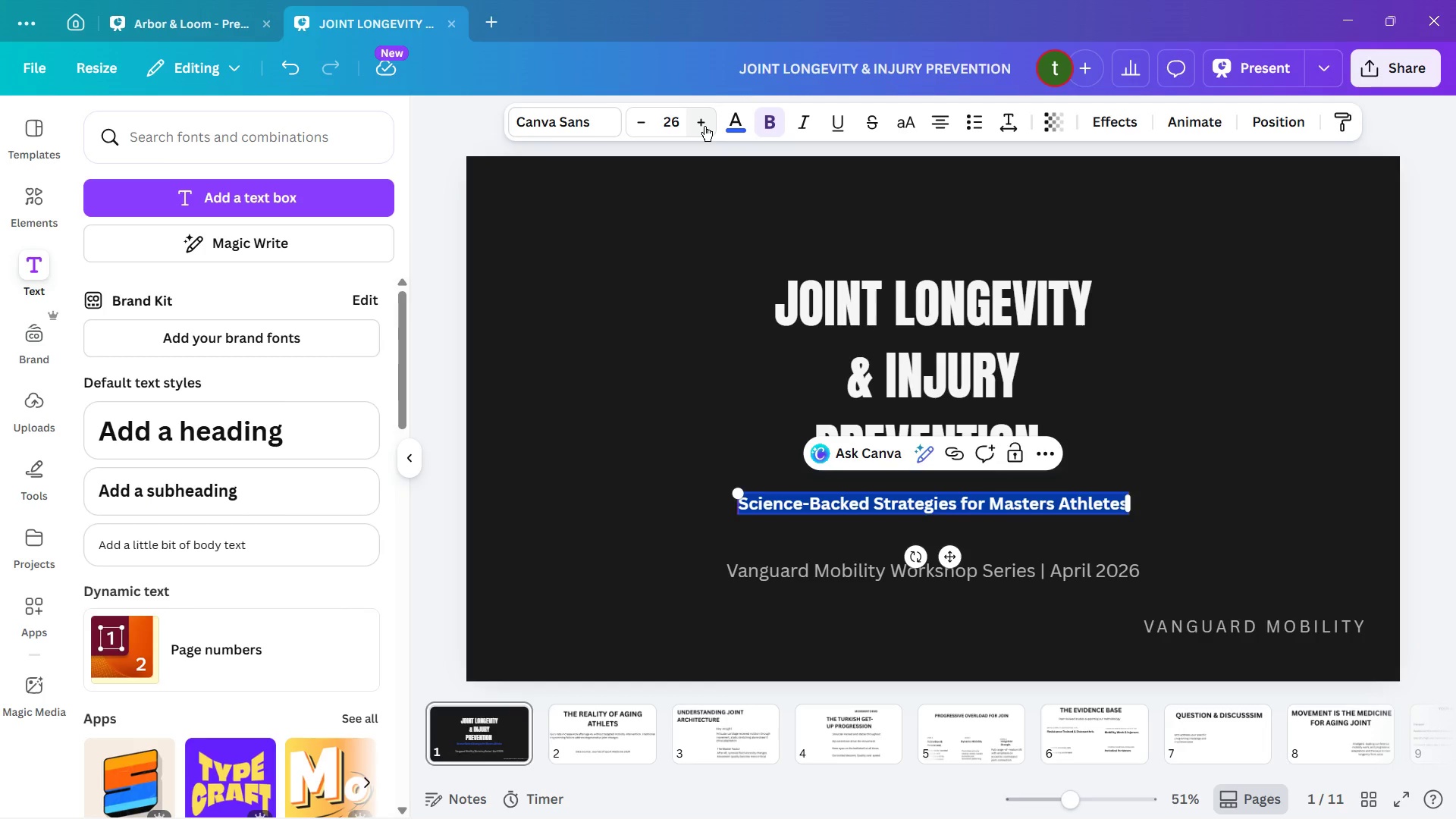 
double_click([704, 126])
 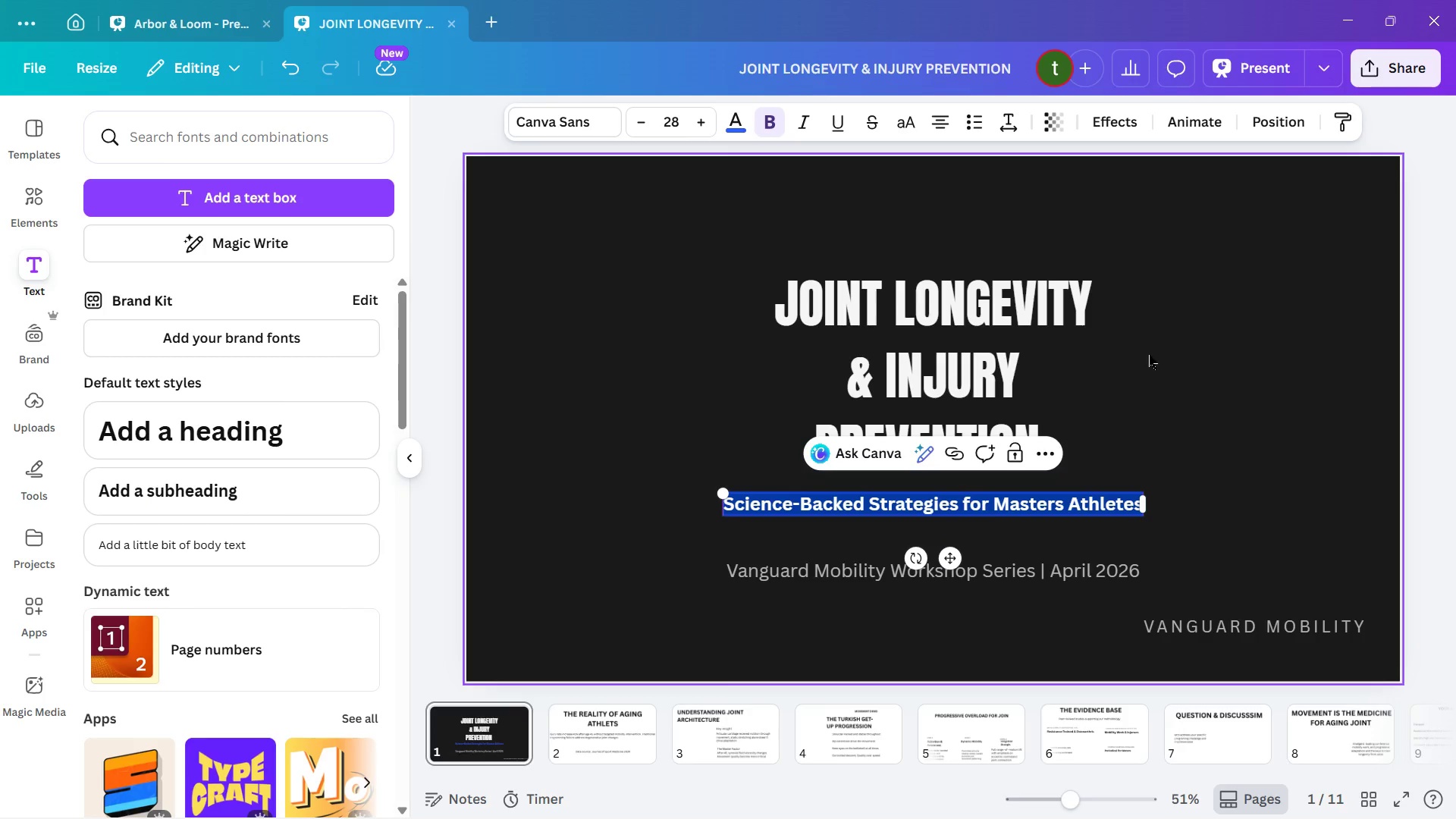 
left_click([1232, 354])
 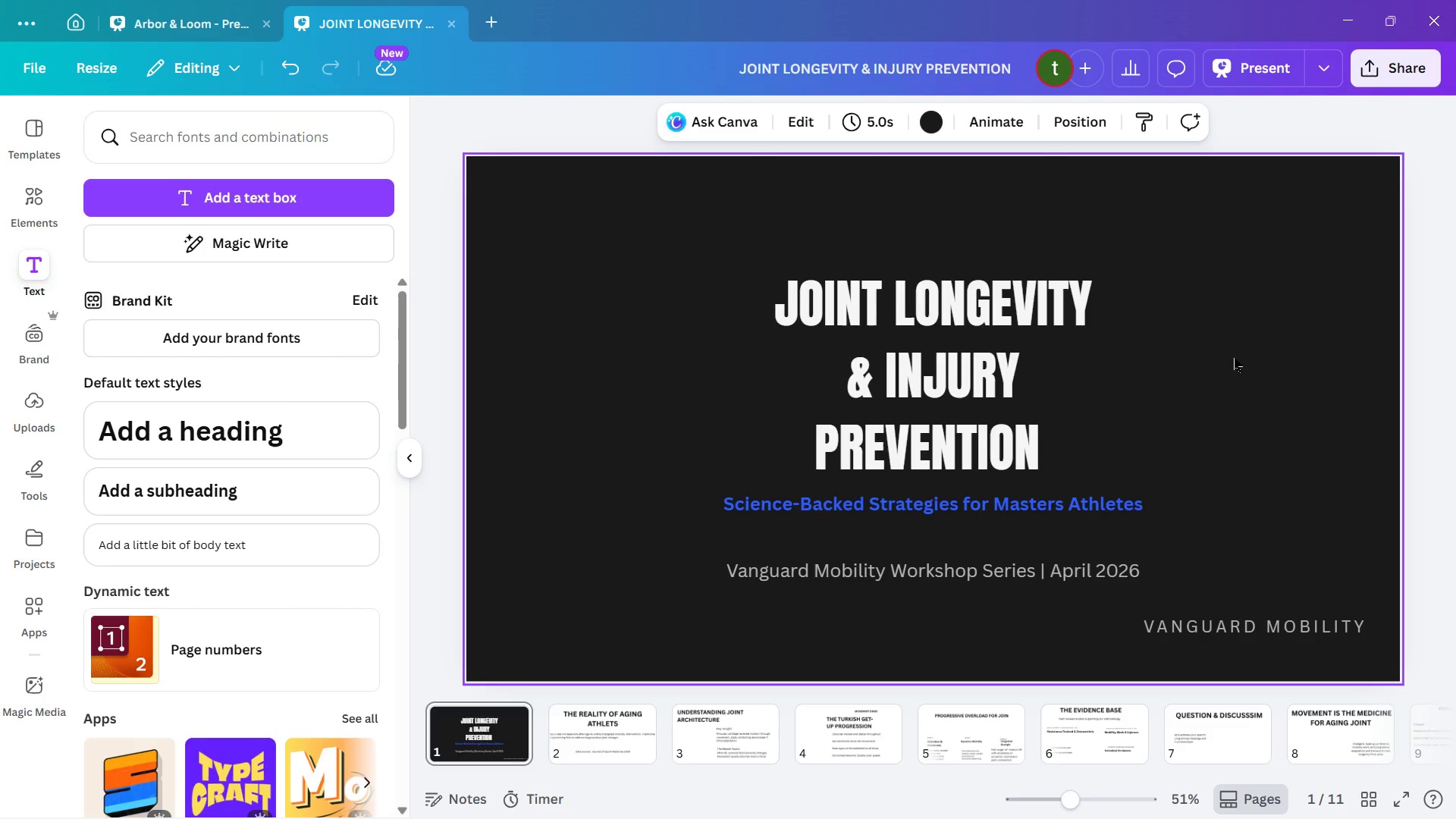 
wait(8.03)
 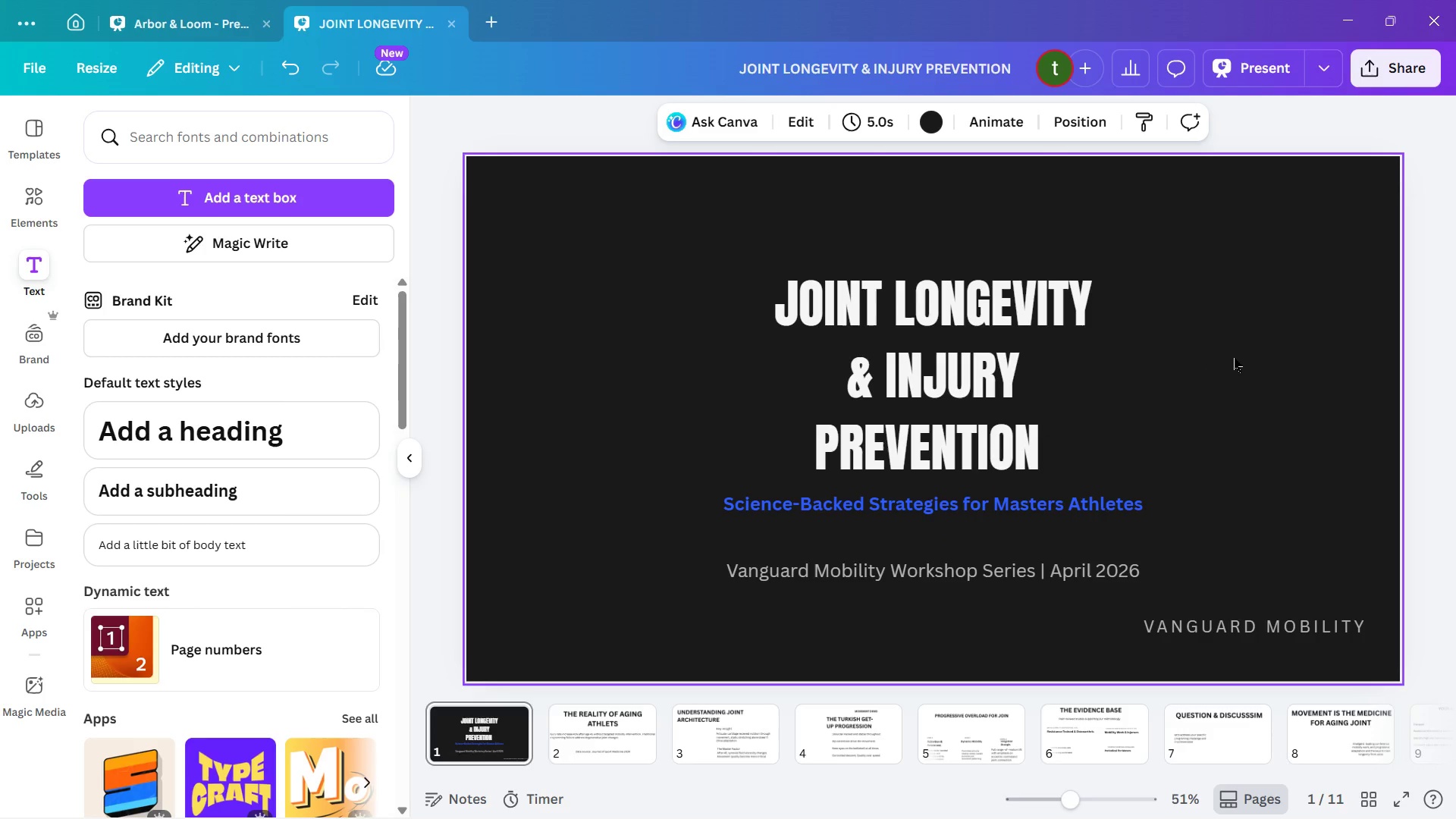 
left_click([967, 572])
 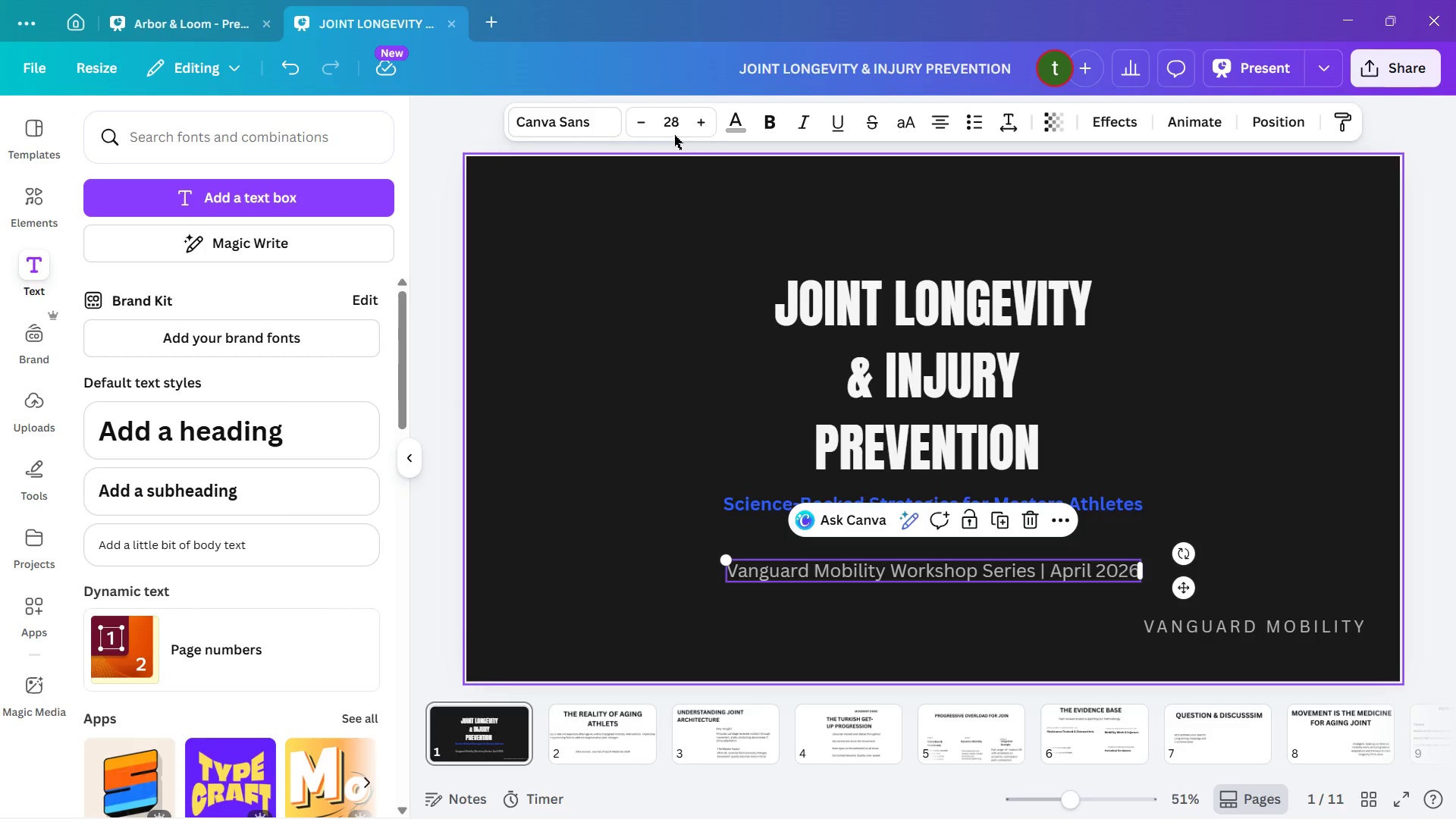 
double_click([639, 125])
 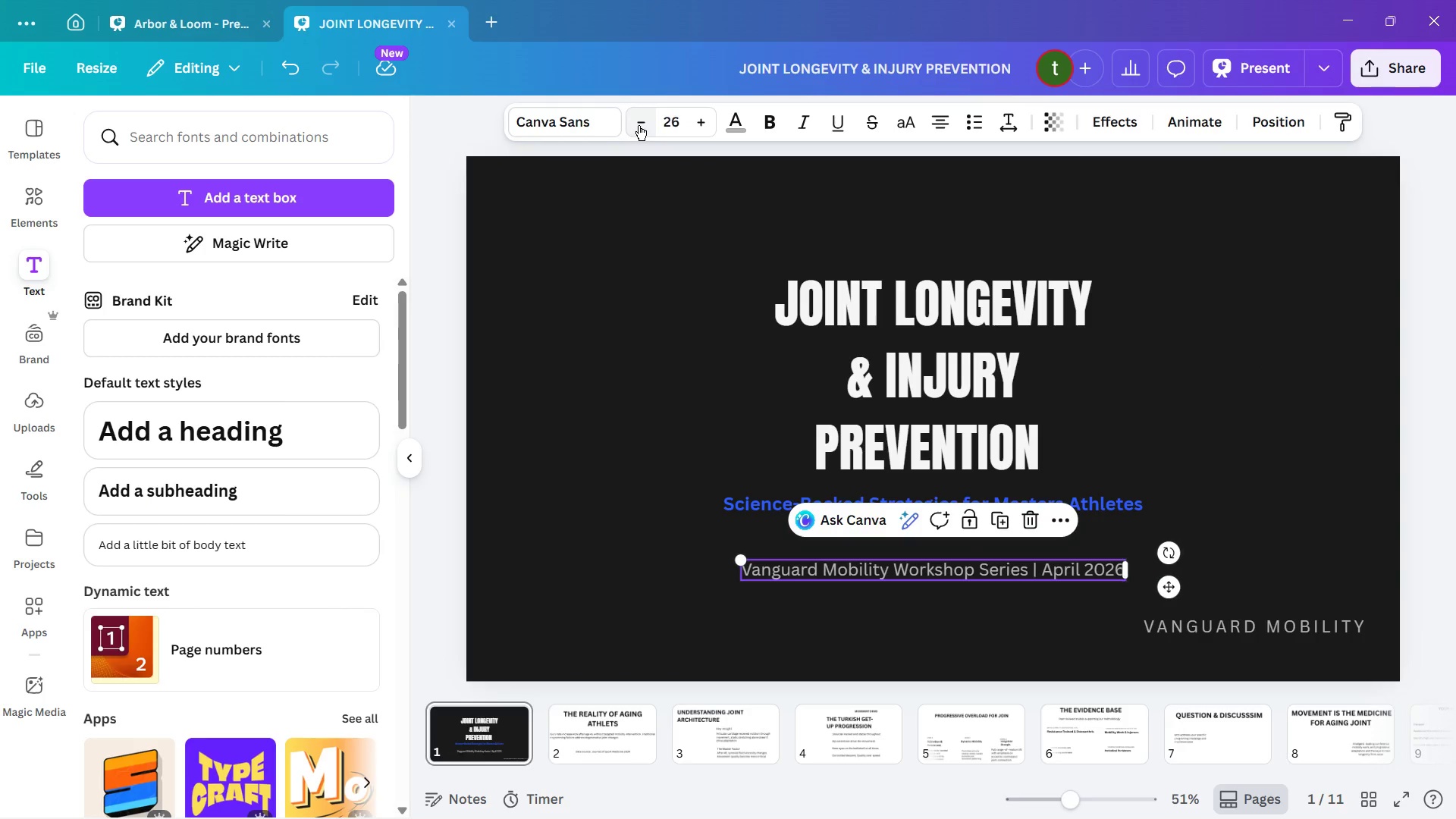 
triple_click([639, 125])
 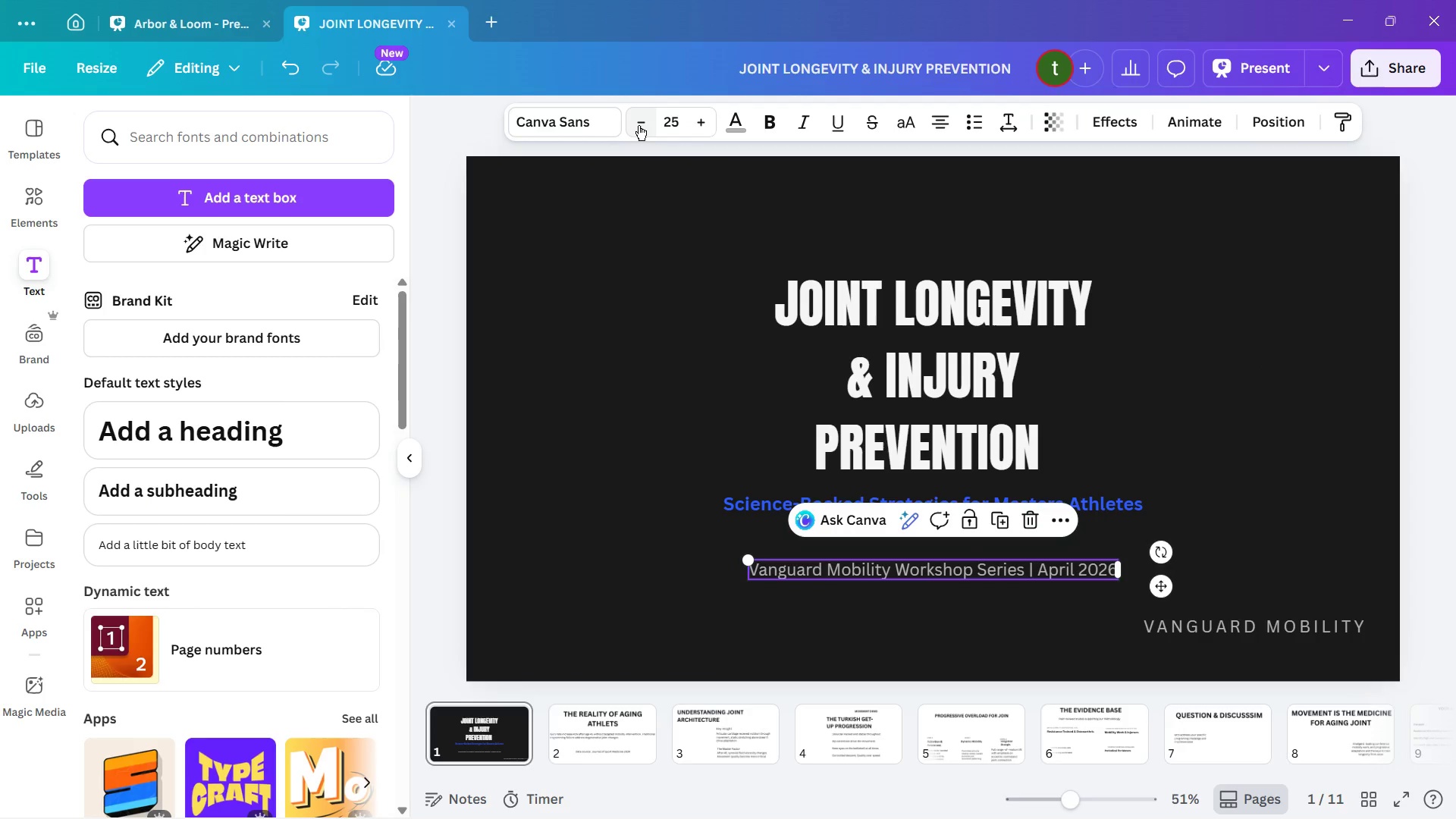 
triple_click([639, 125])
 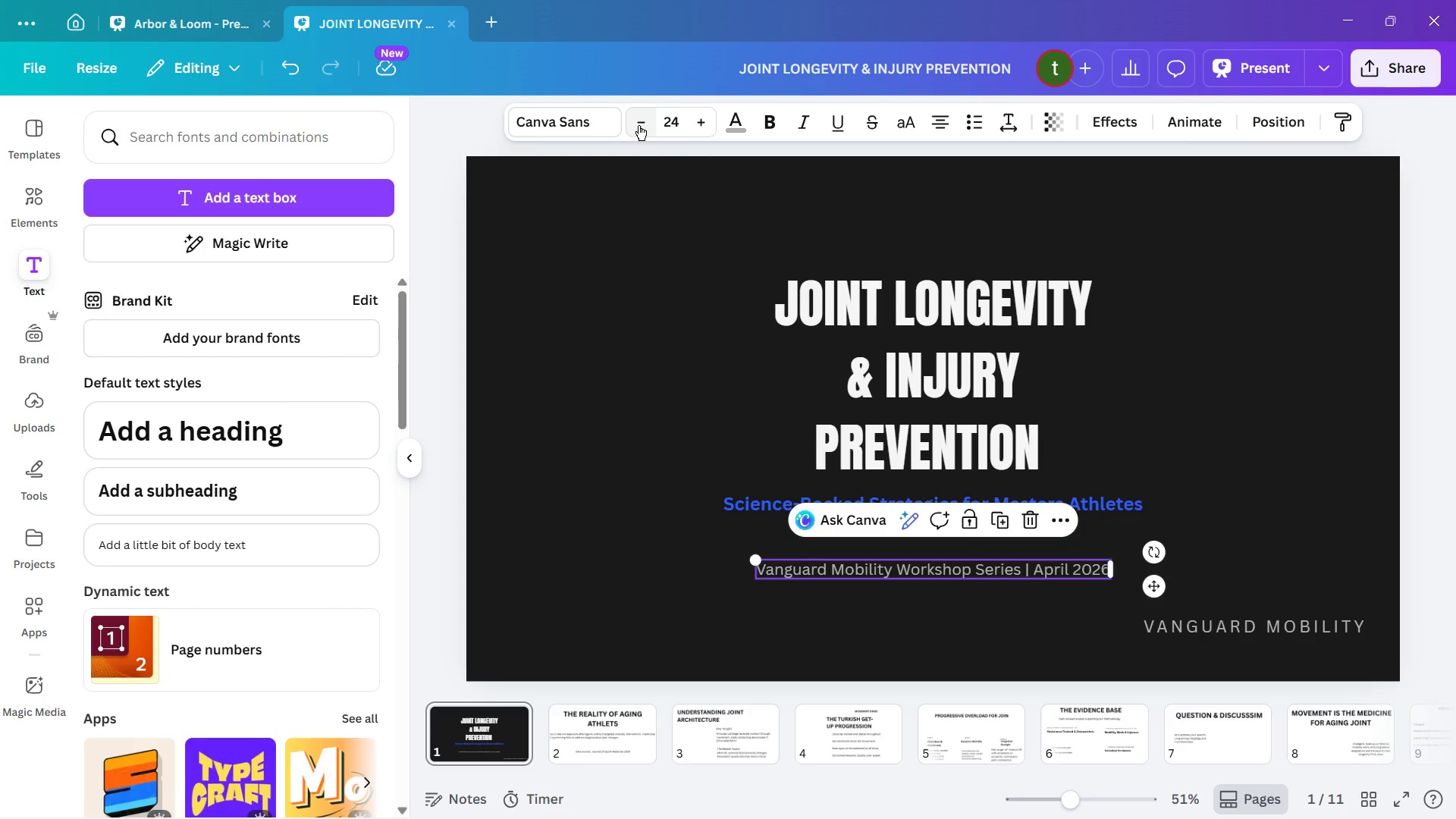 
triple_click([639, 125])
 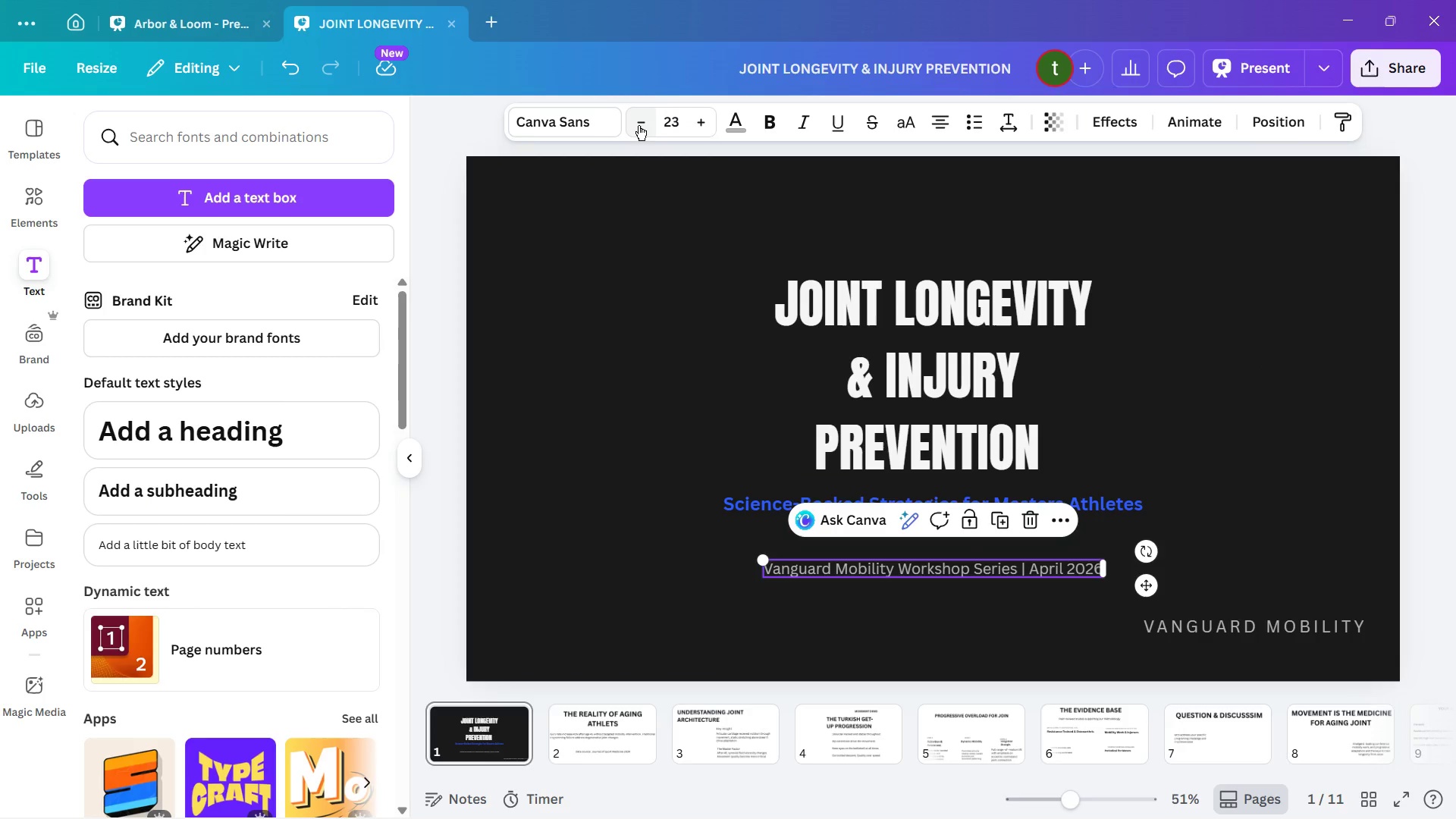 
triple_click([639, 125])
 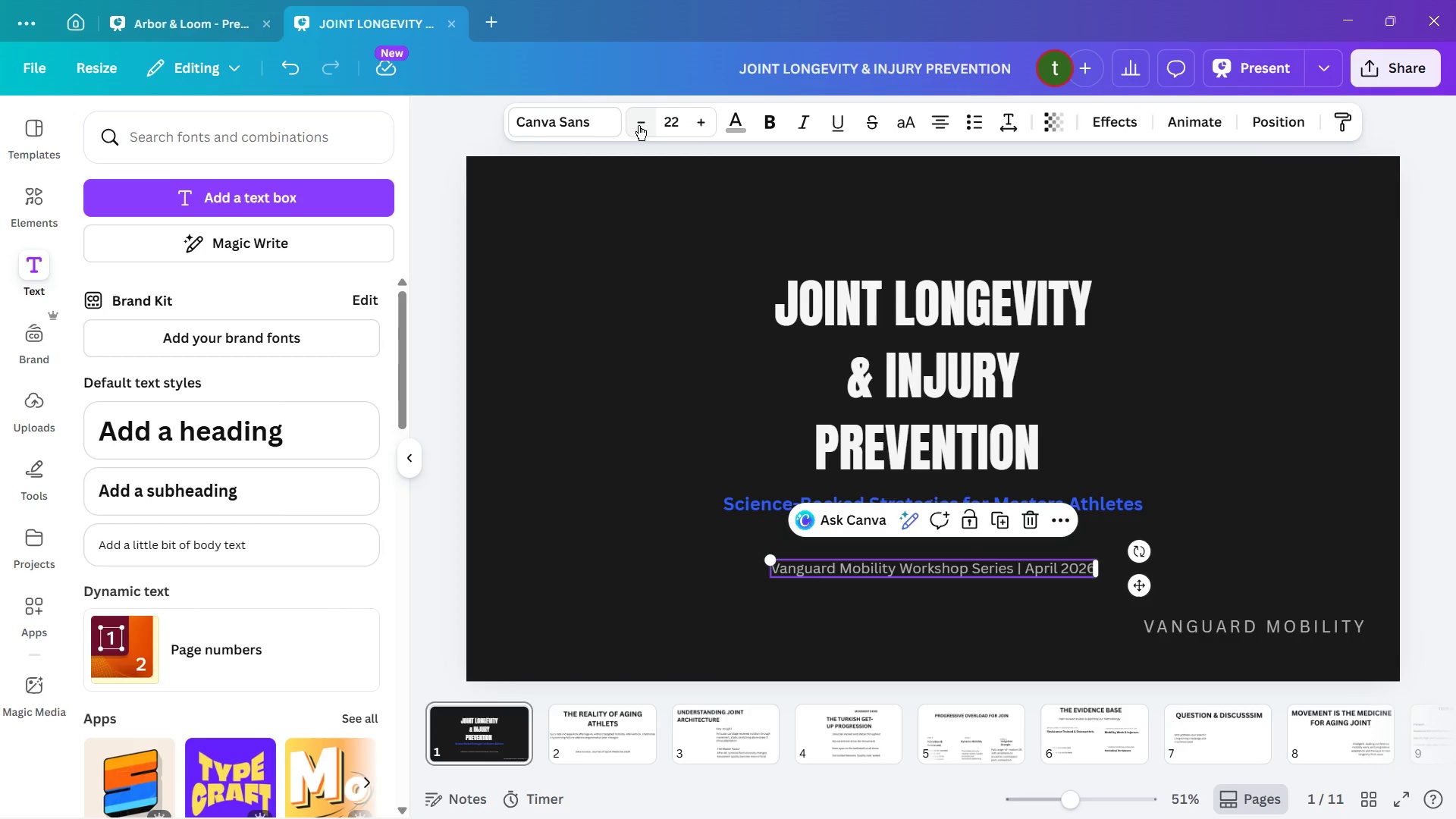 
triple_click([639, 125])
 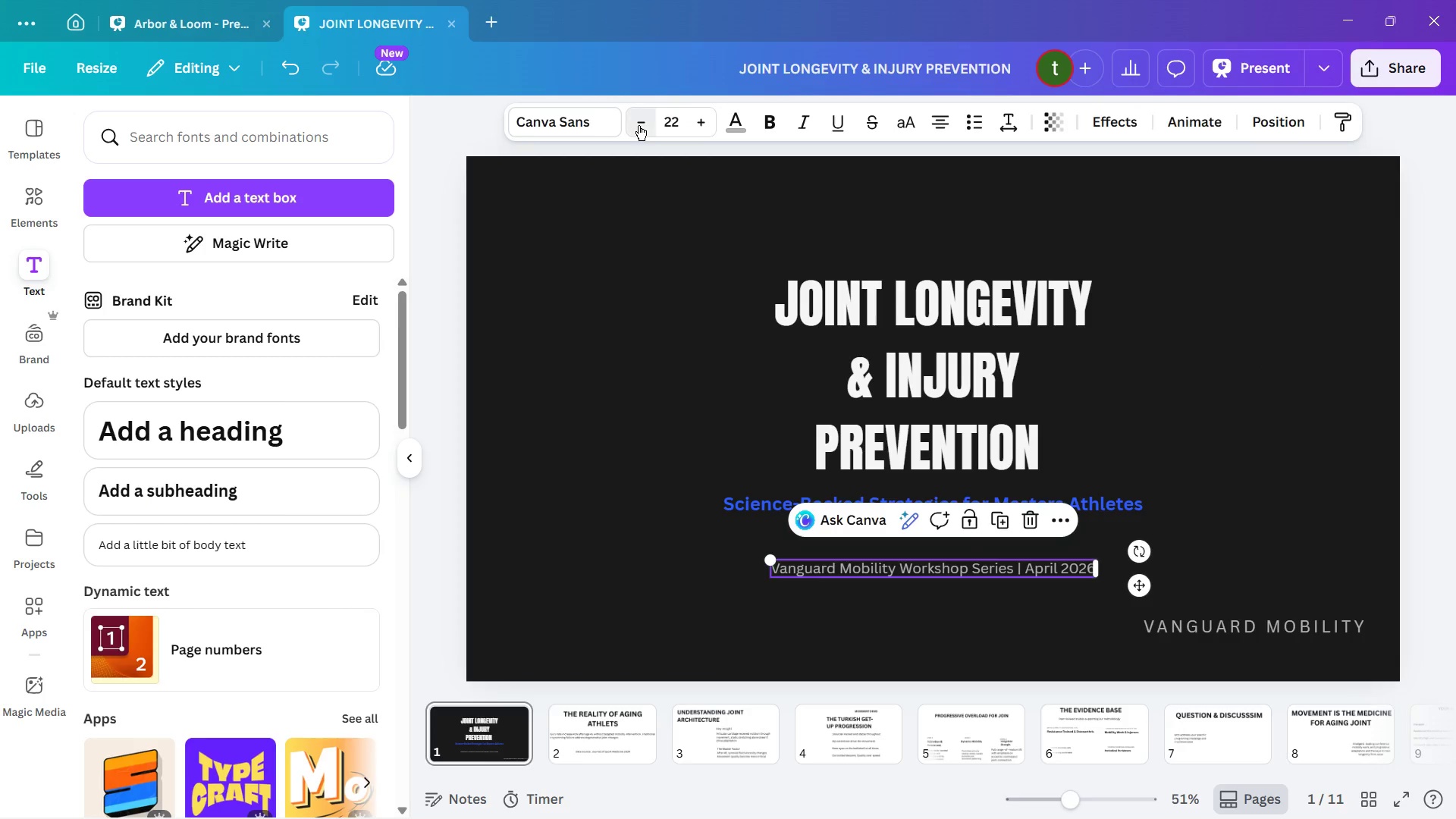 
triple_click([639, 125])
 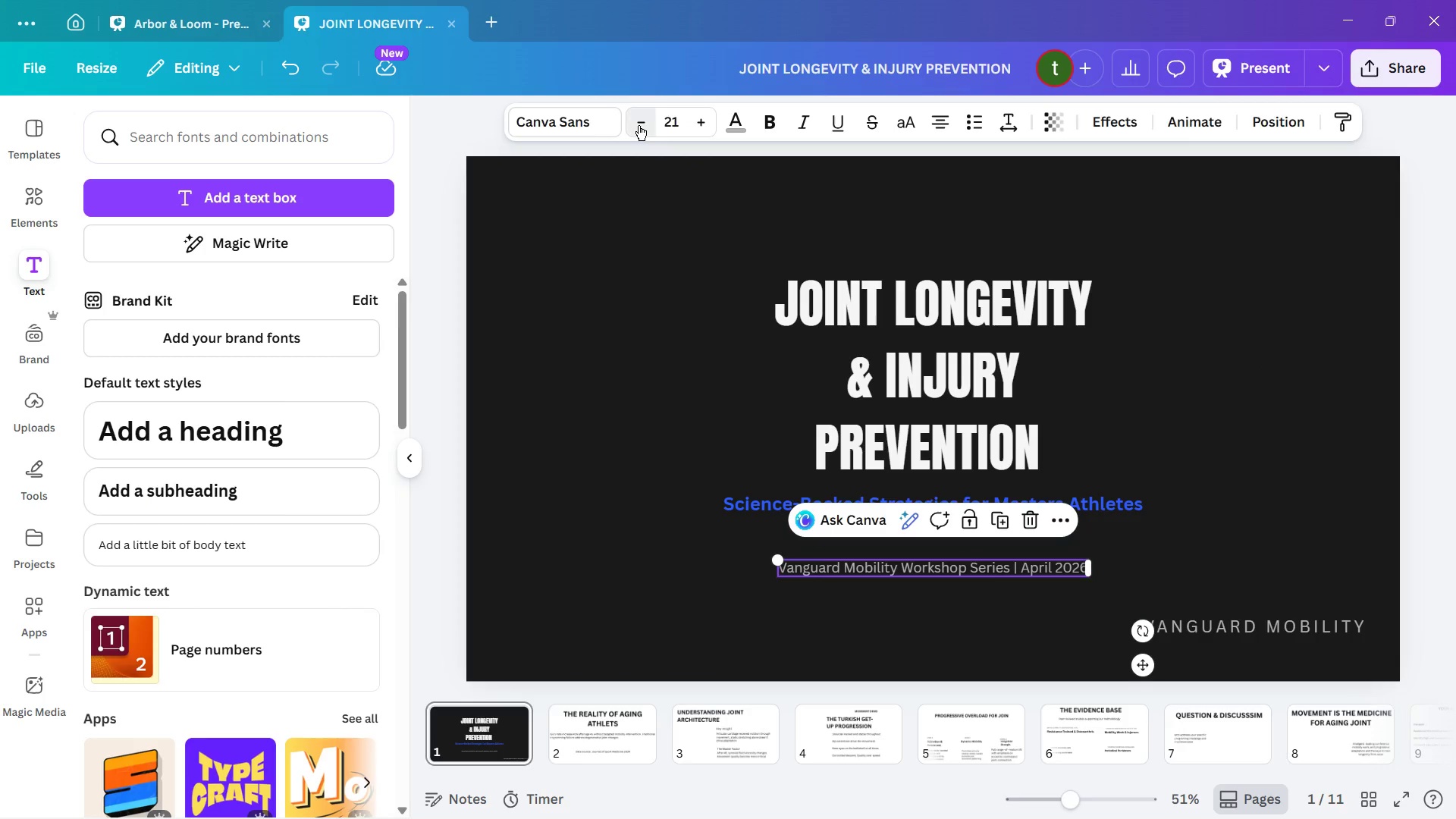 
triple_click([639, 125])
 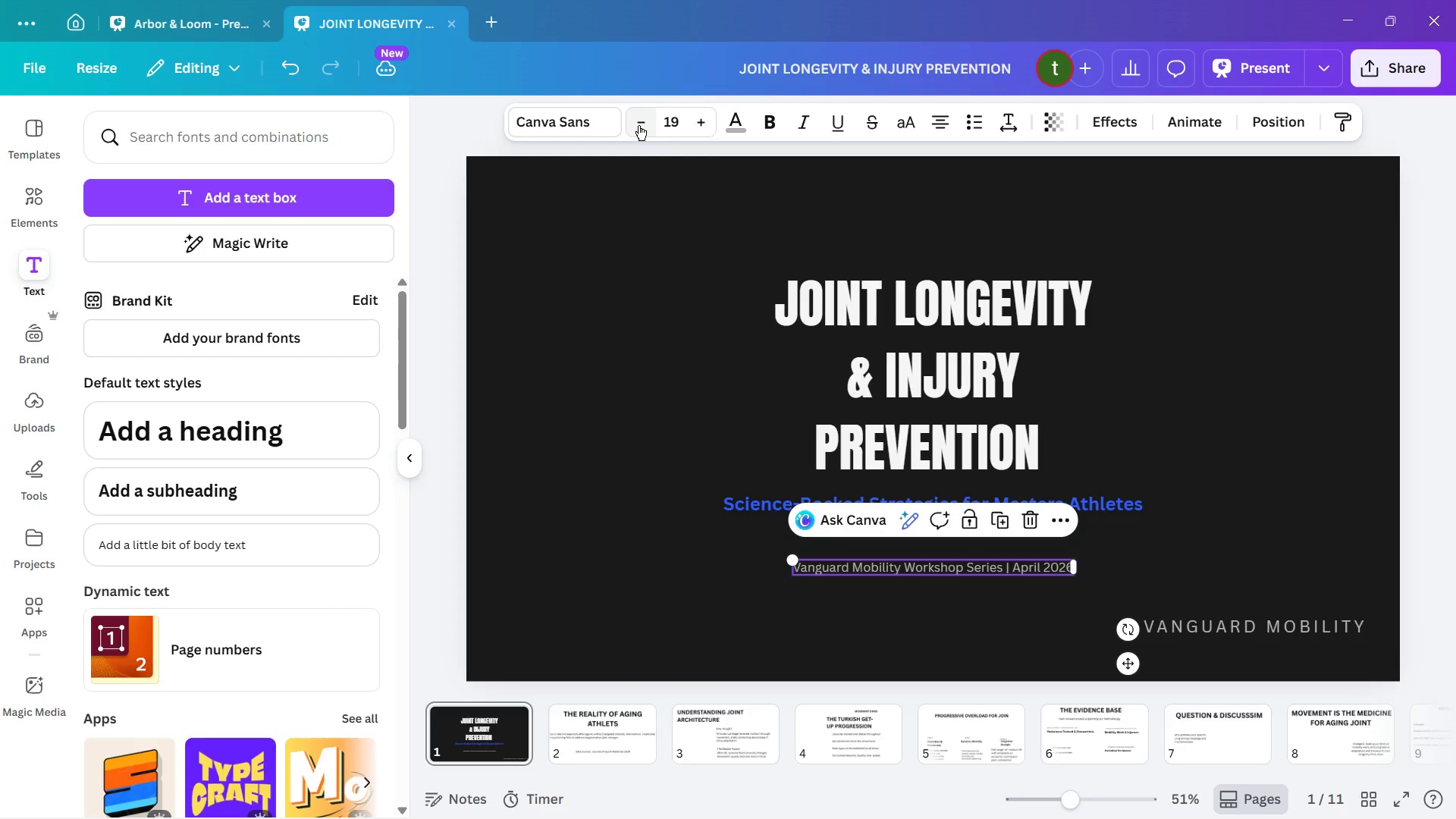 
triple_click([639, 125])
 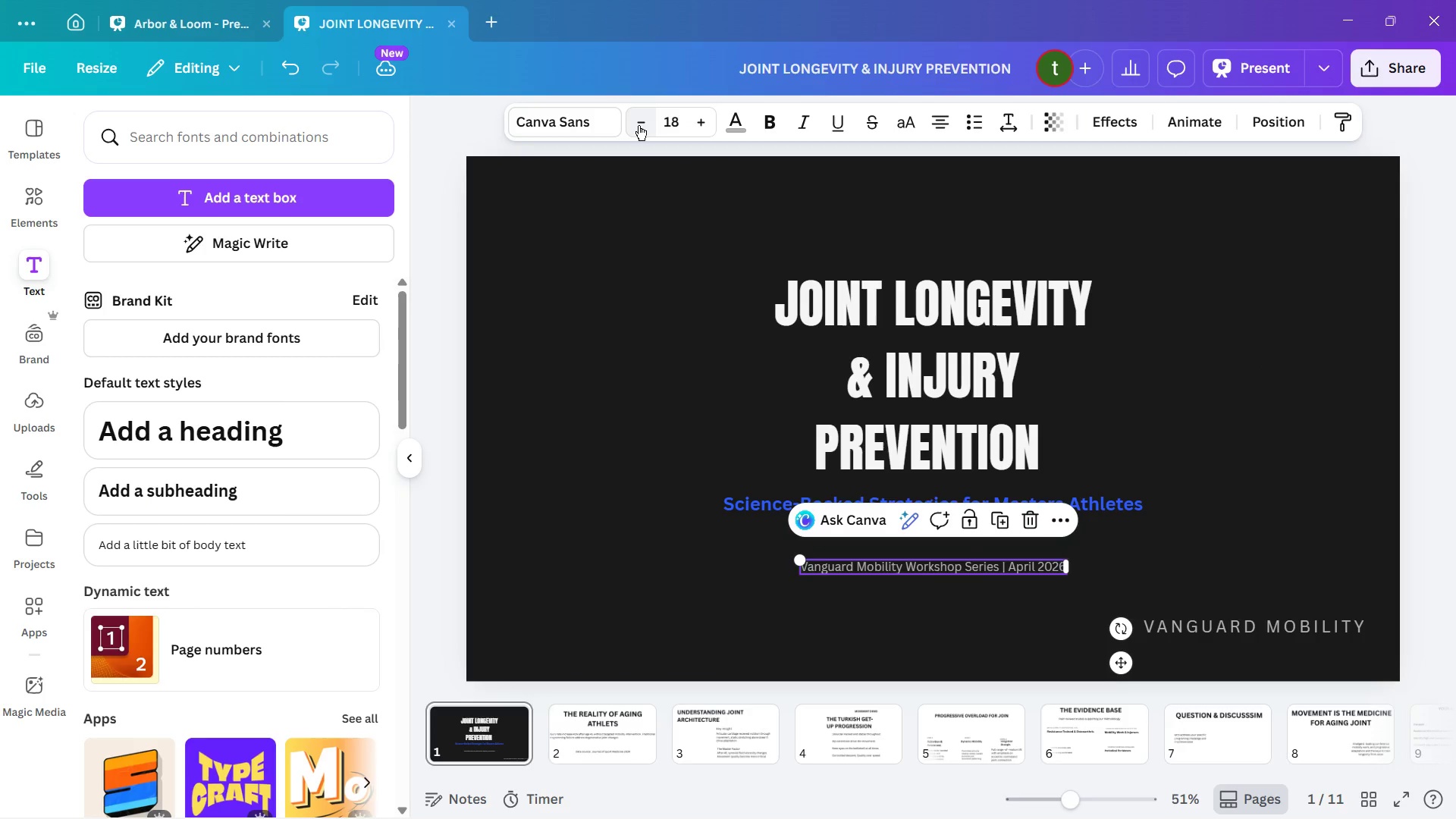 
triple_click([639, 125])
 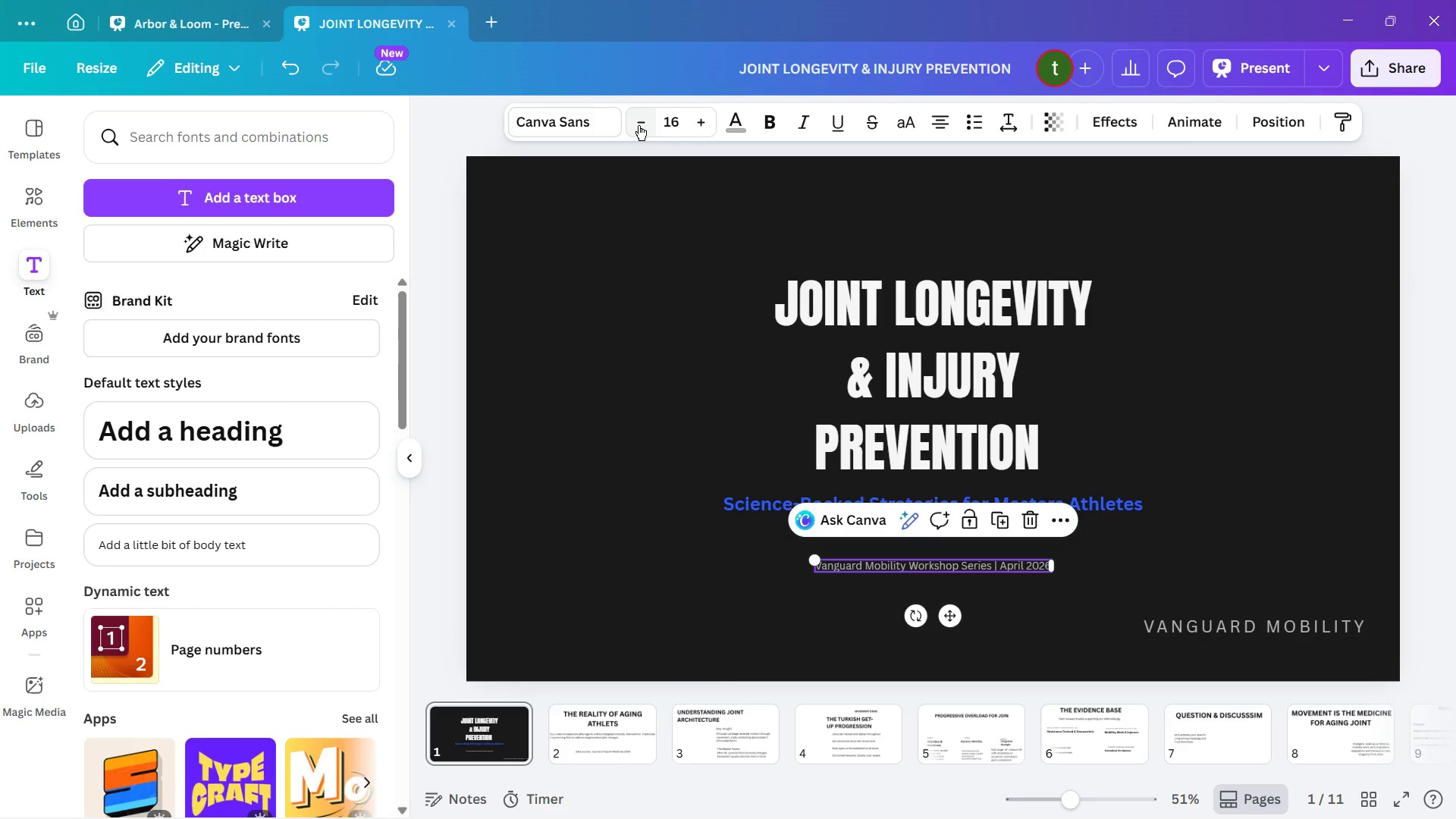 
double_click([639, 125])
 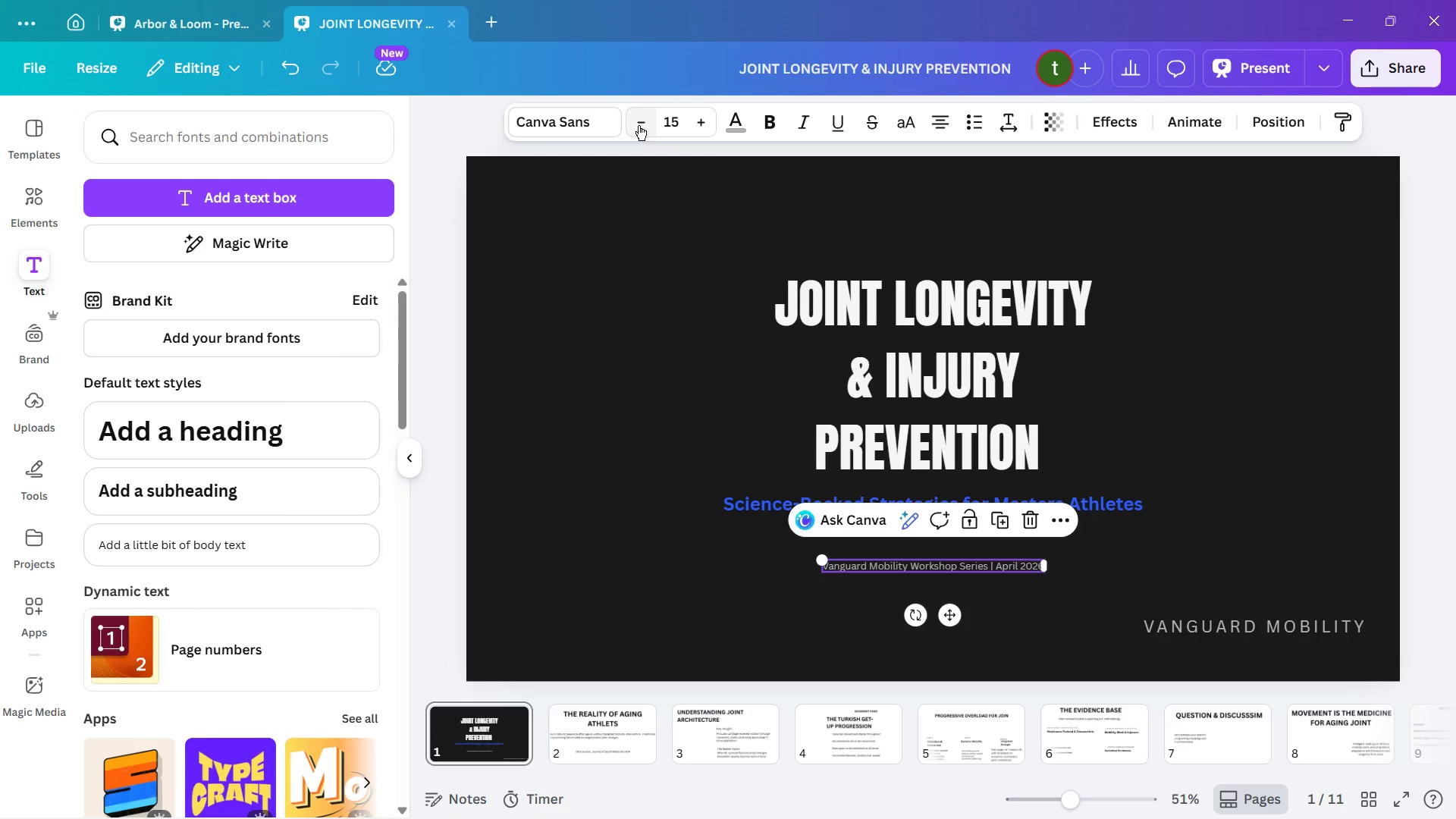 
left_click([639, 125])
 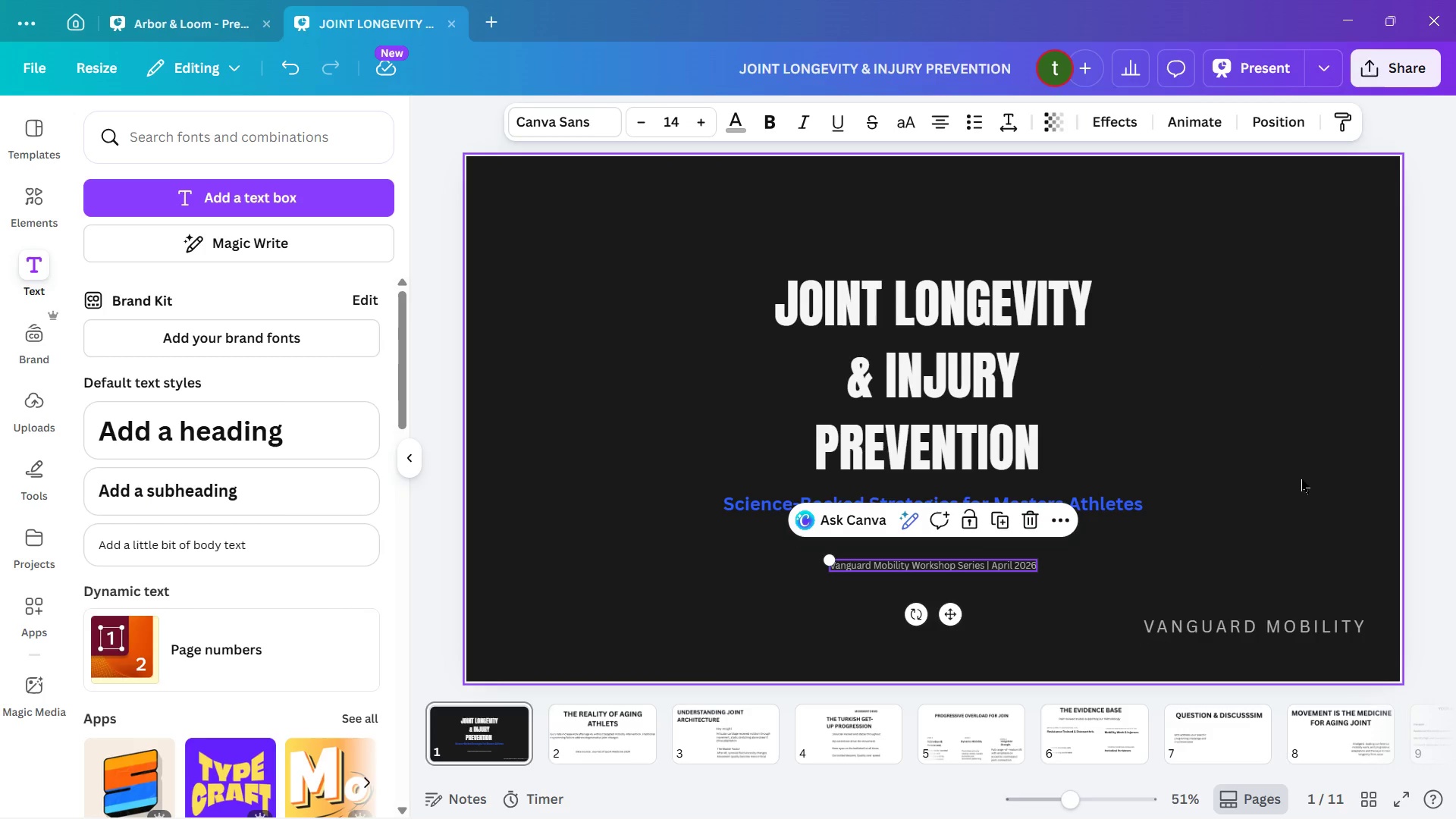 
left_click([1367, 486])
 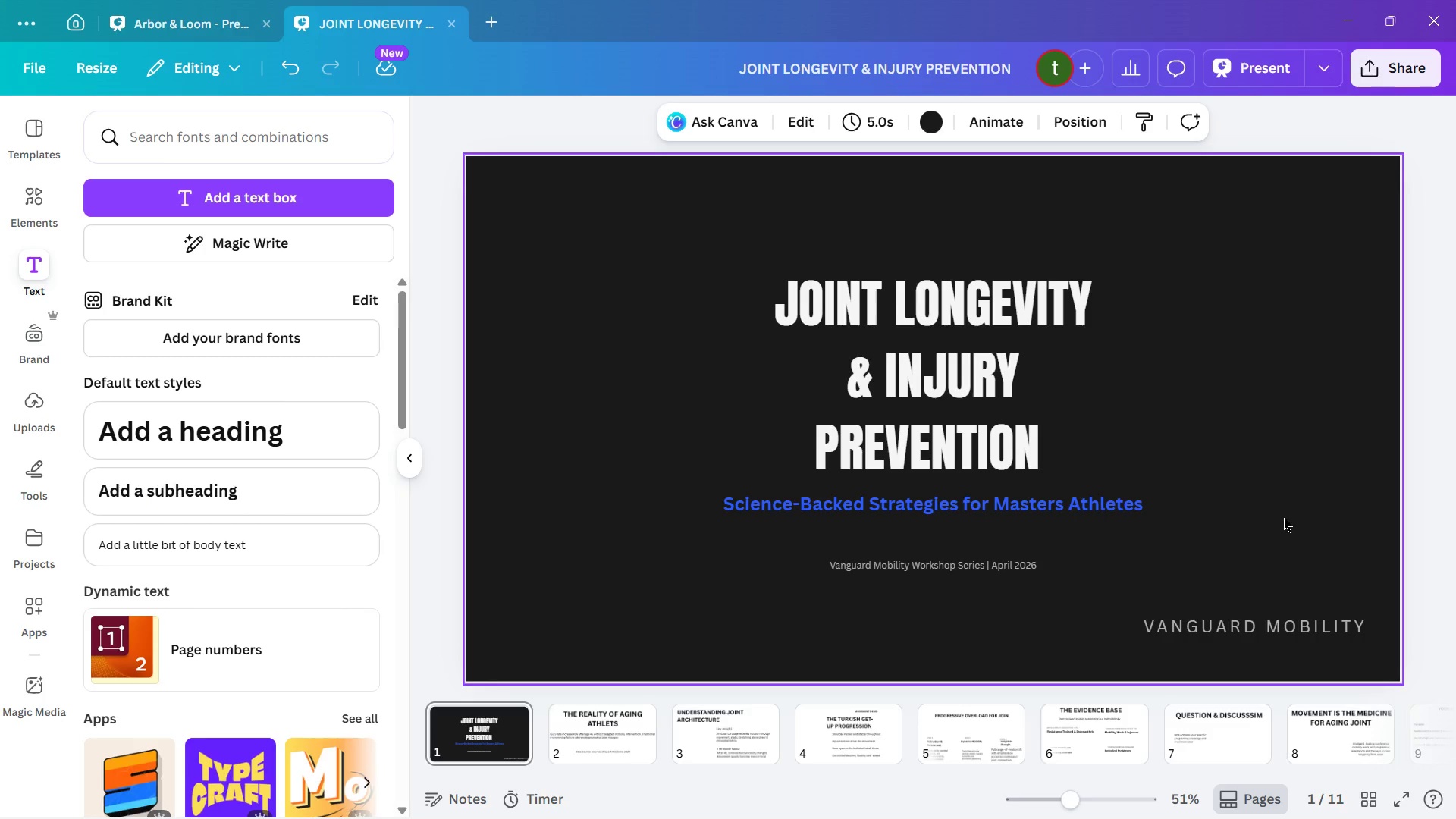 
wait(18.66)
 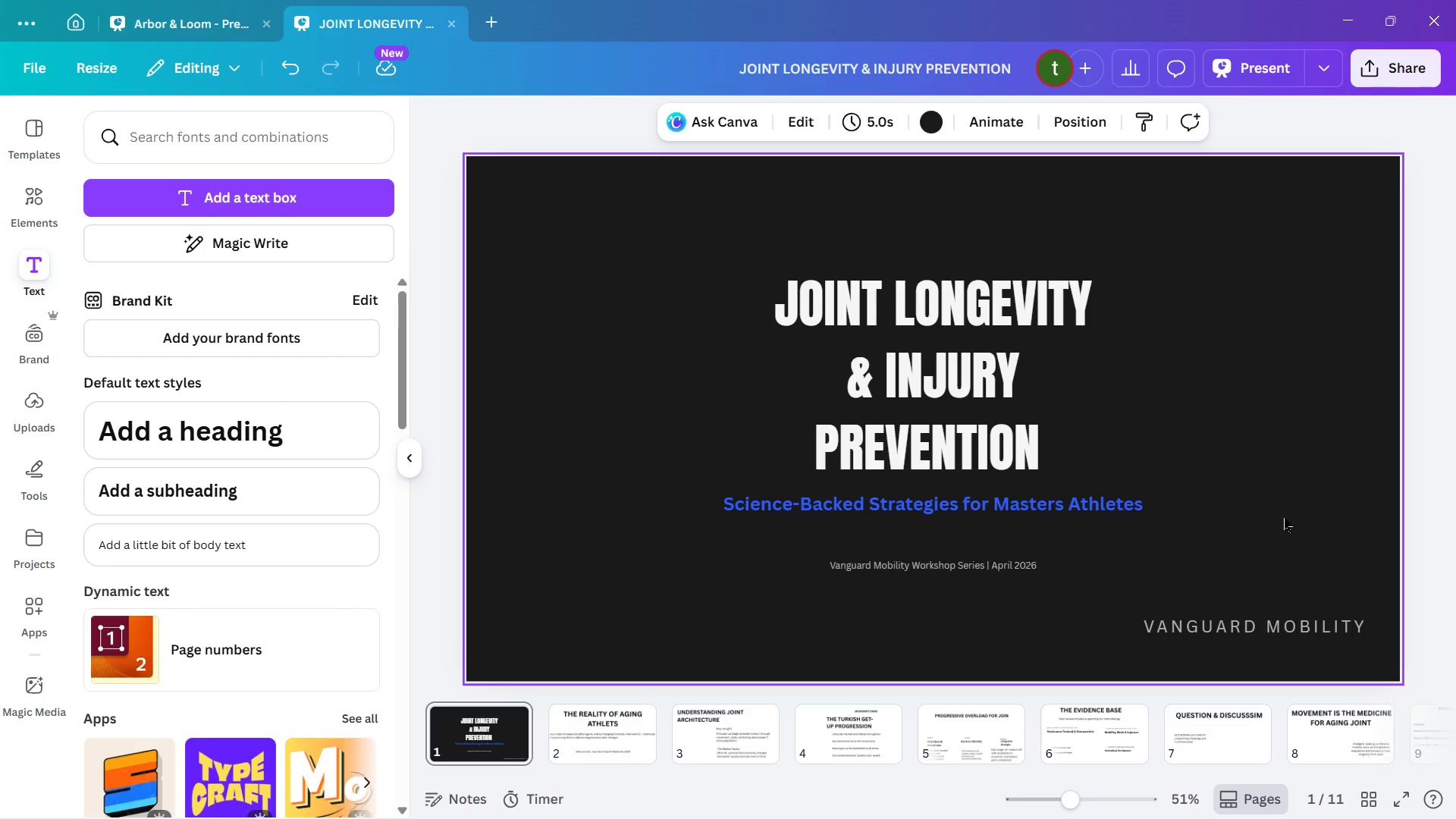 
left_click([1257, 620])
 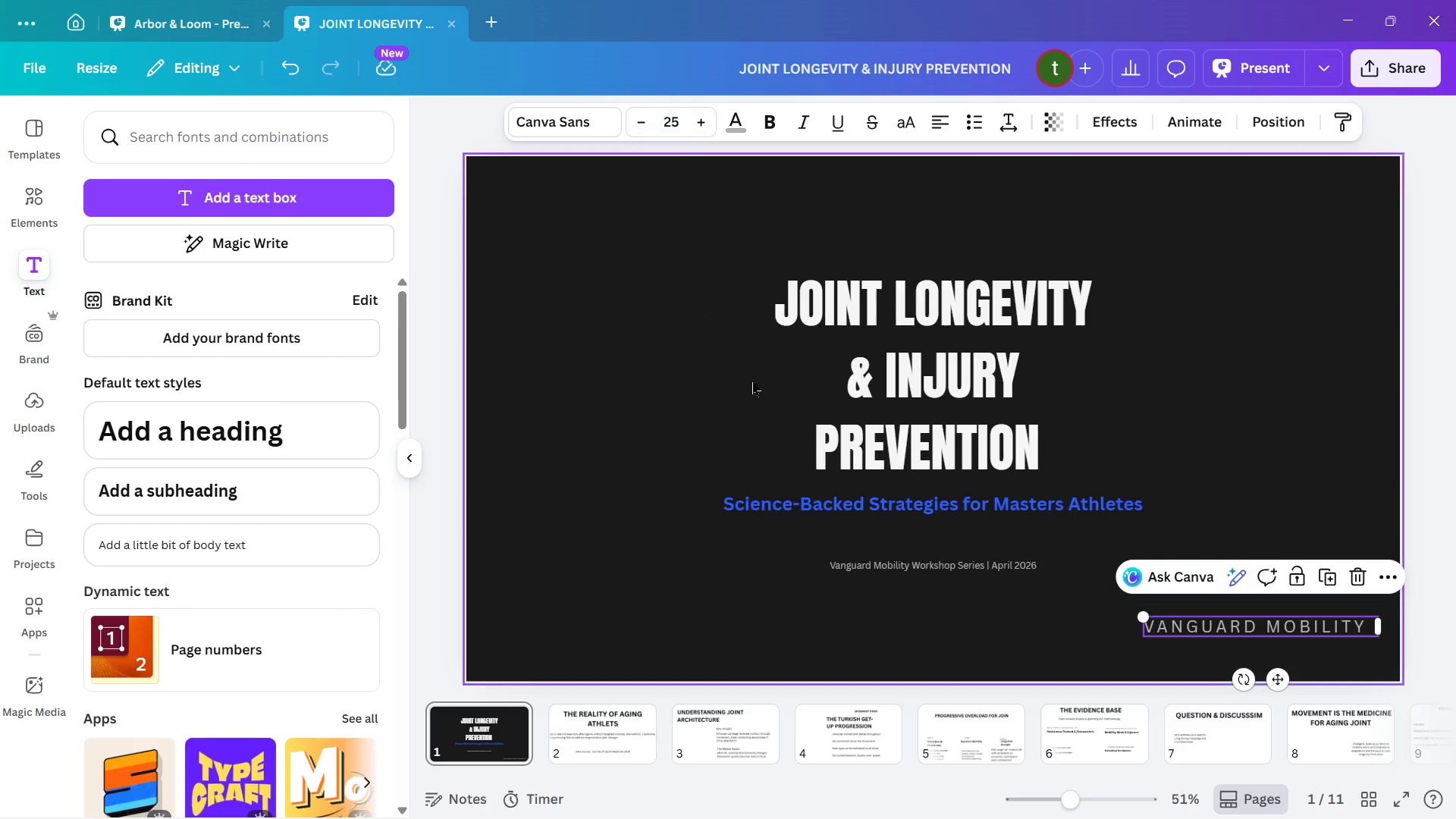 
left_click([926, 565])
 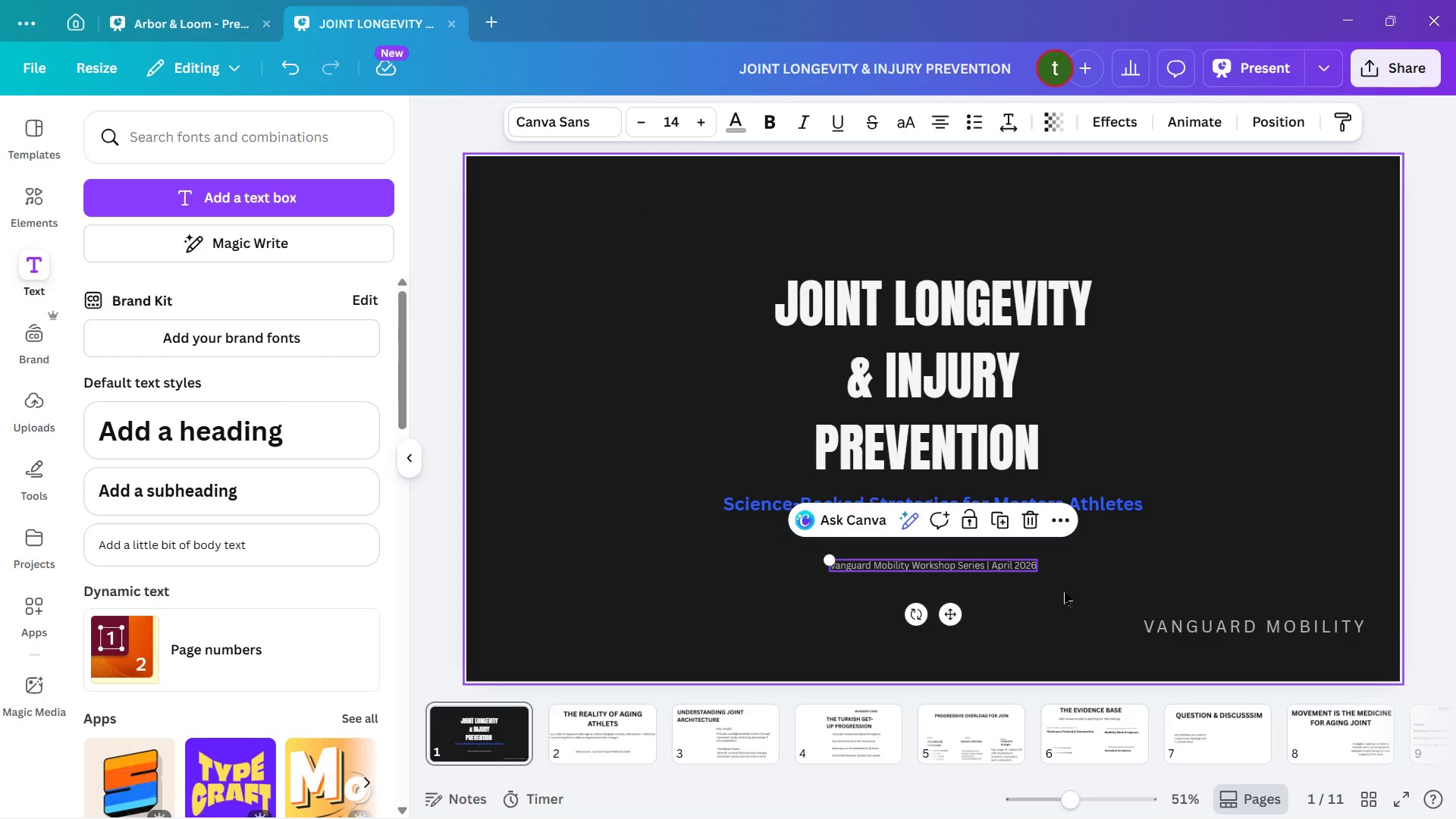 
left_click([1064, 593])
 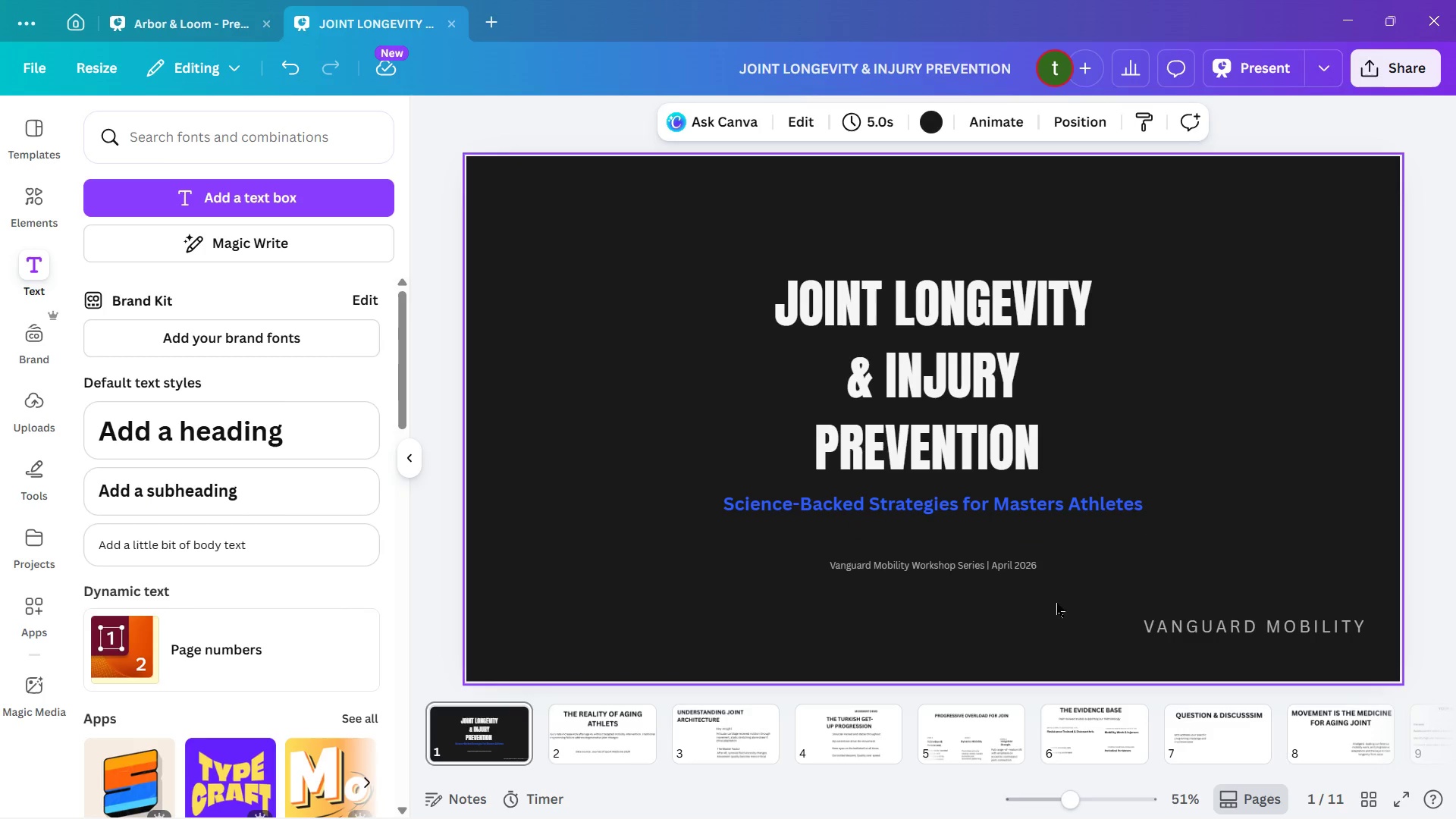 
left_click_drag(start_coordinate=[1056, 603], to_coordinate=[676, 239])
 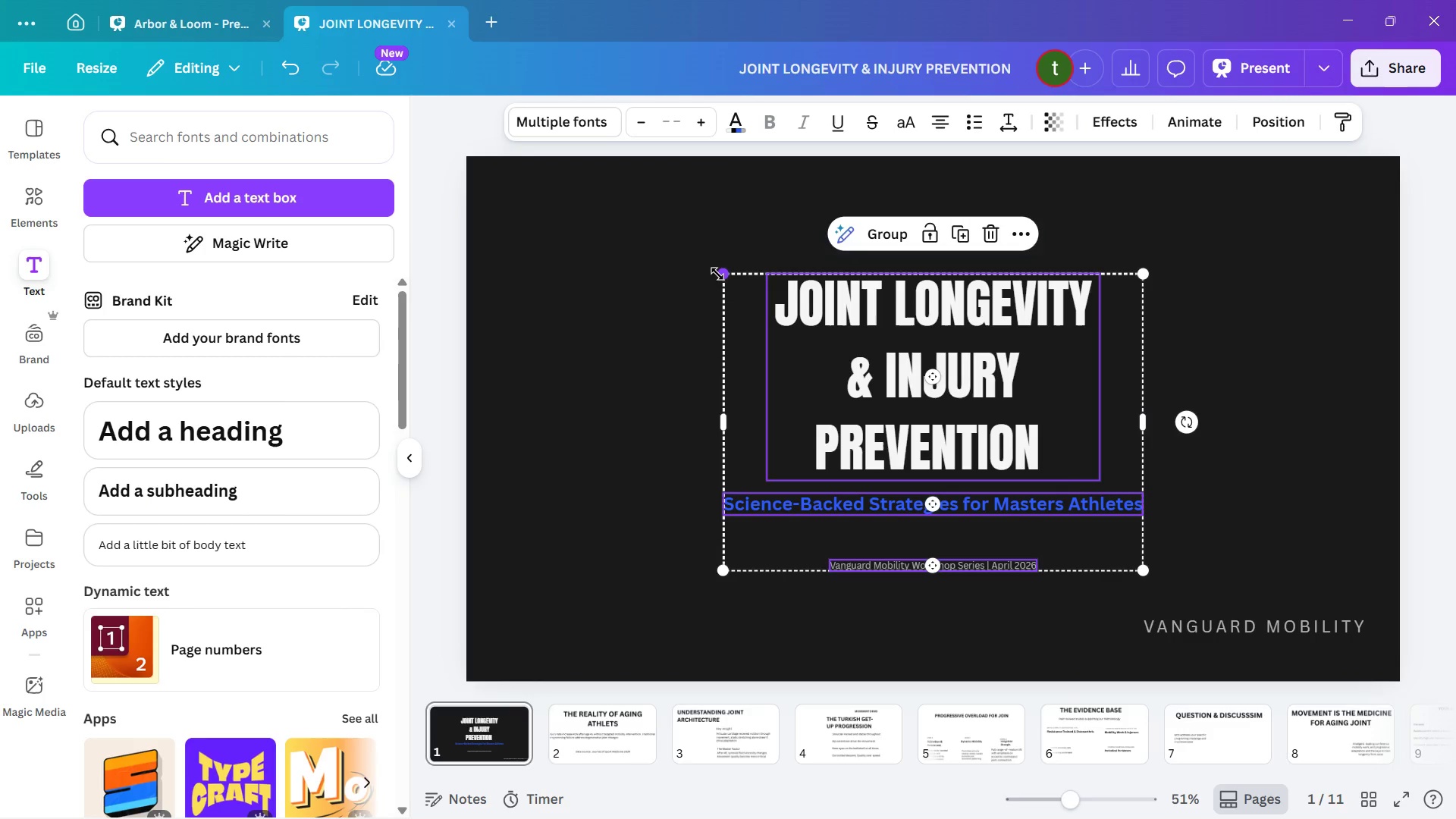 
left_click_drag(start_coordinate=[721, 275], to_coordinate=[575, 232])
 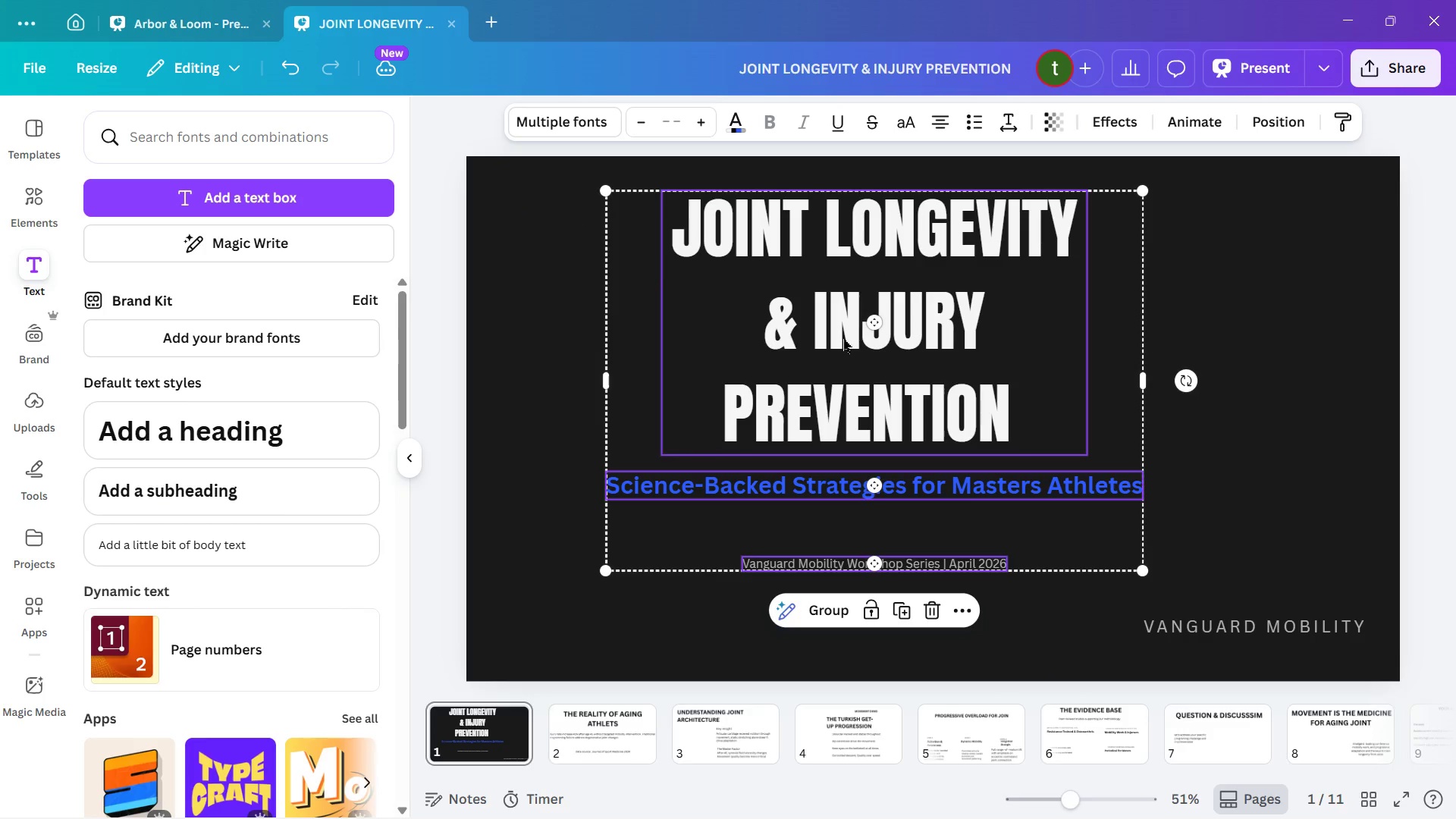 
left_click_drag(start_coordinate=[843, 339], to_coordinate=[905, 398])
 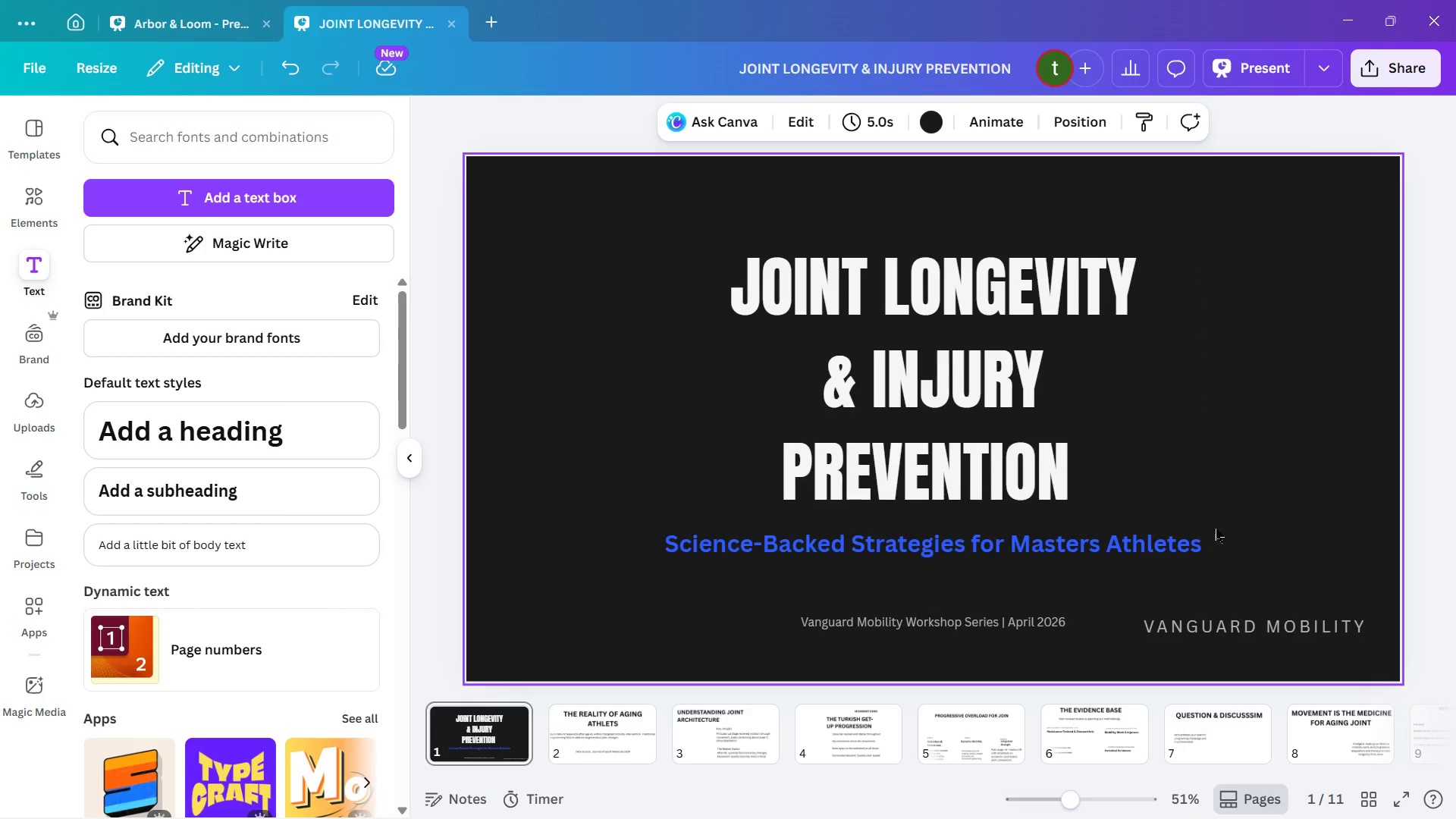 
wait(14.95)
 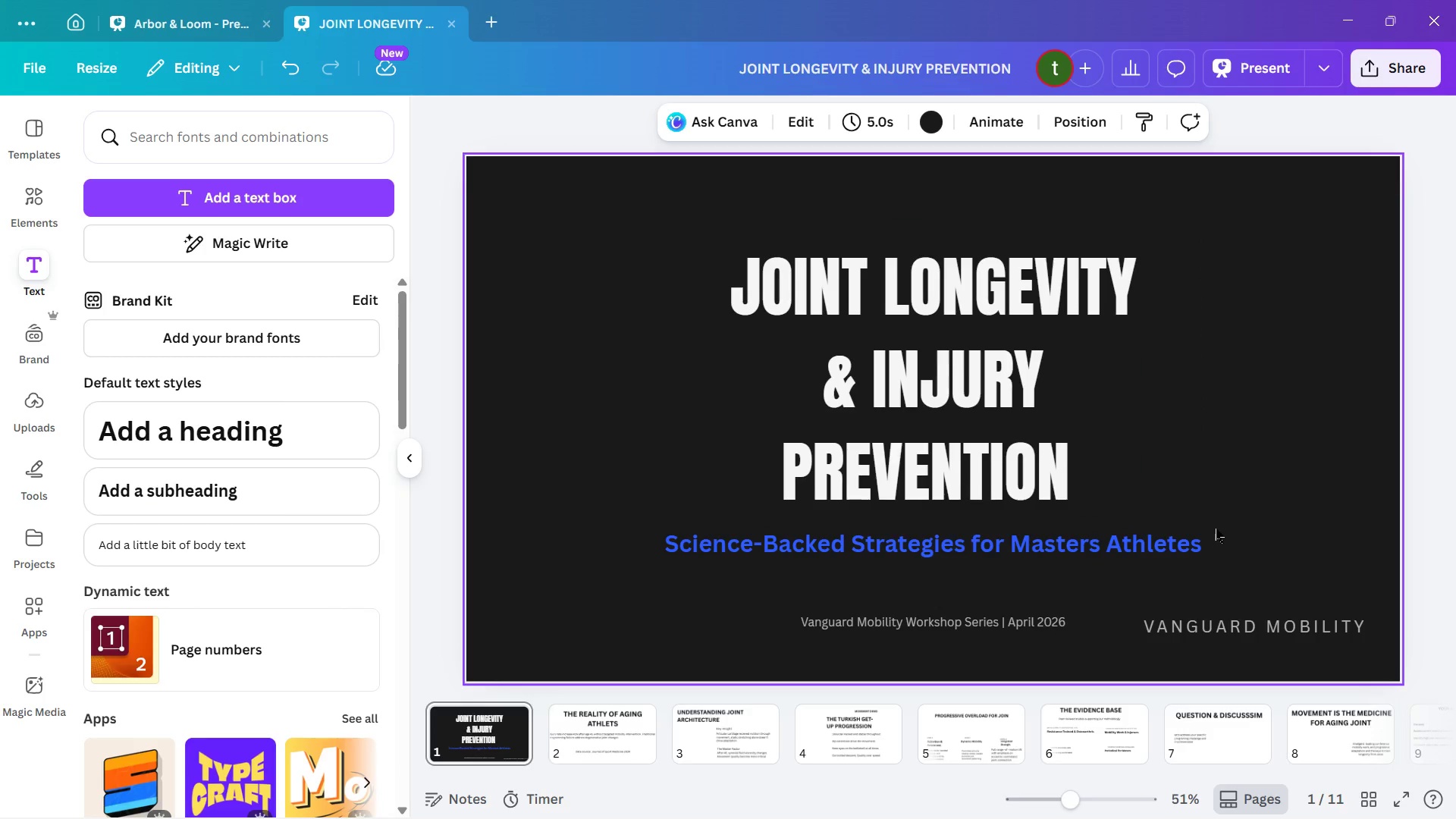 
left_click([1279, 607])
 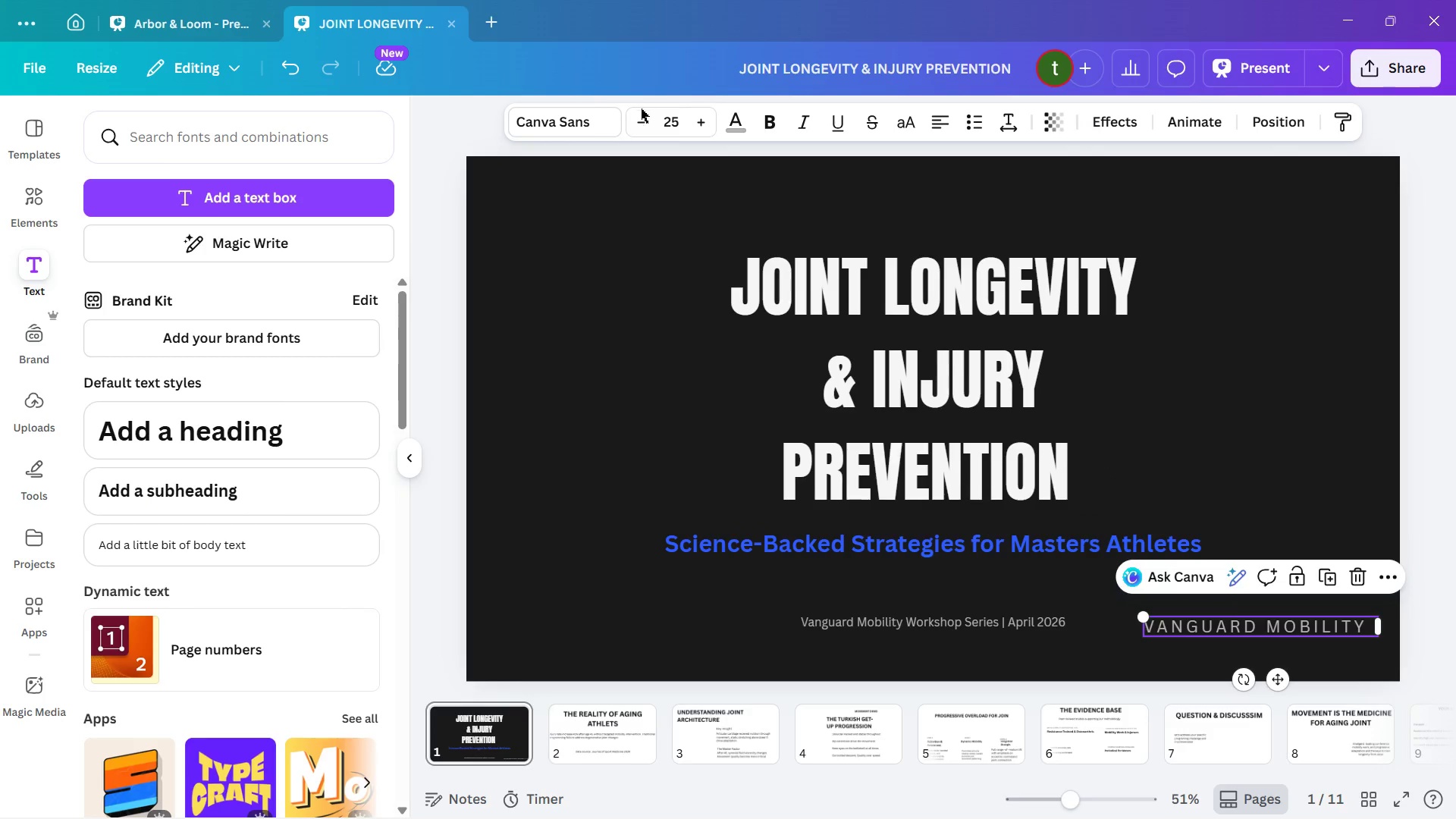 
double_click([652, 122])
 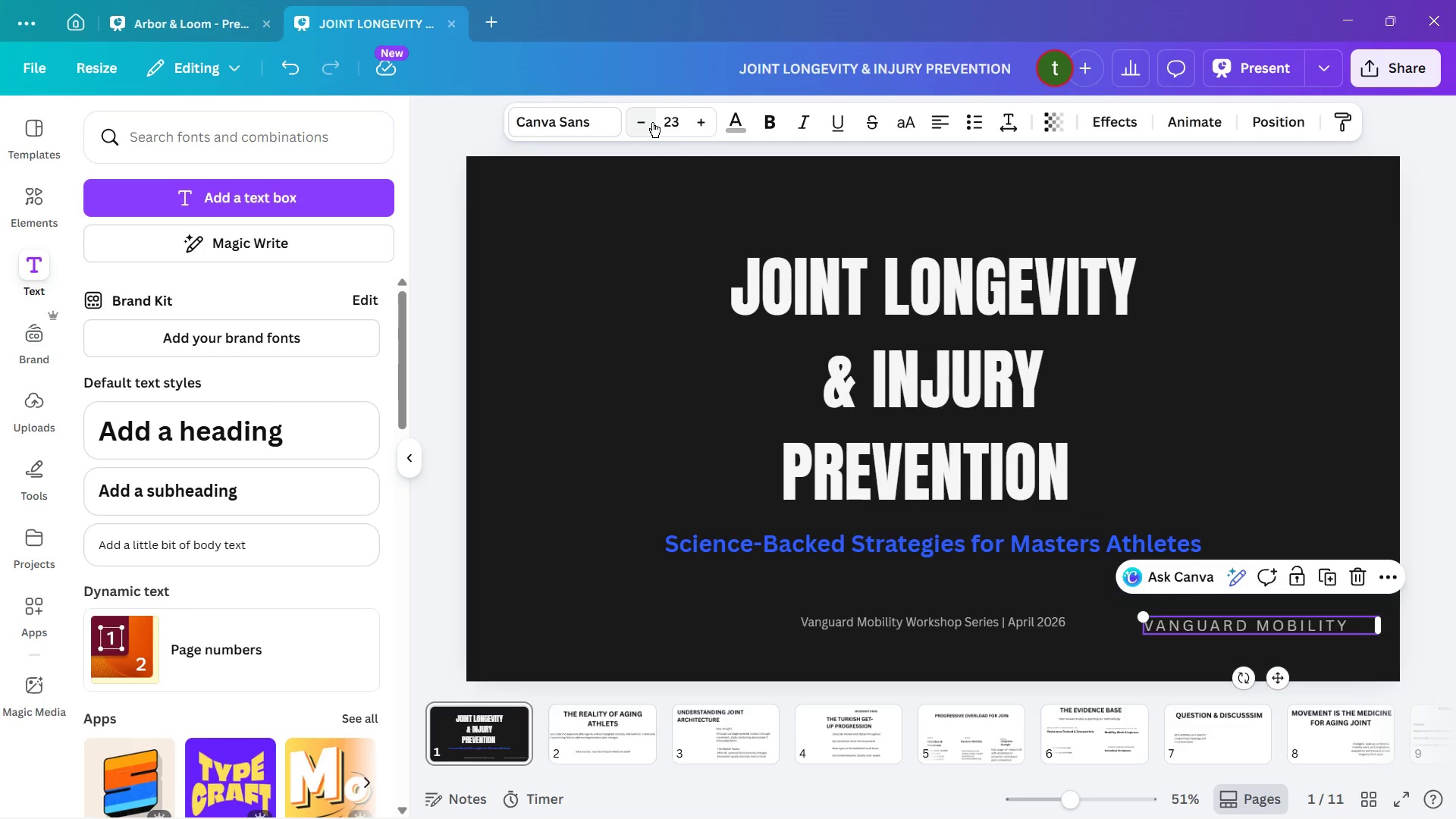 
triple_click([652, 122])
 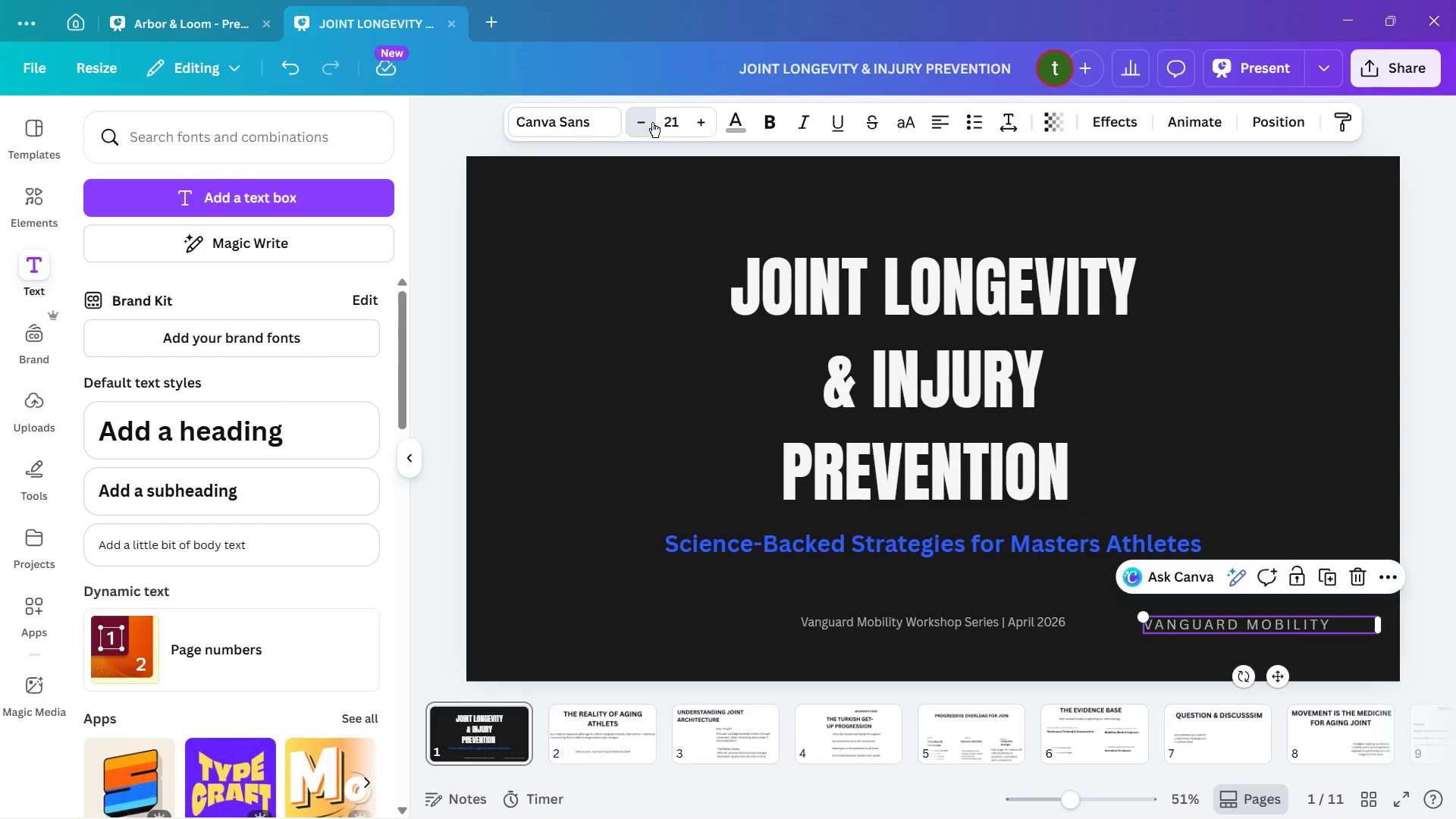 
triple_click([652, 122])
 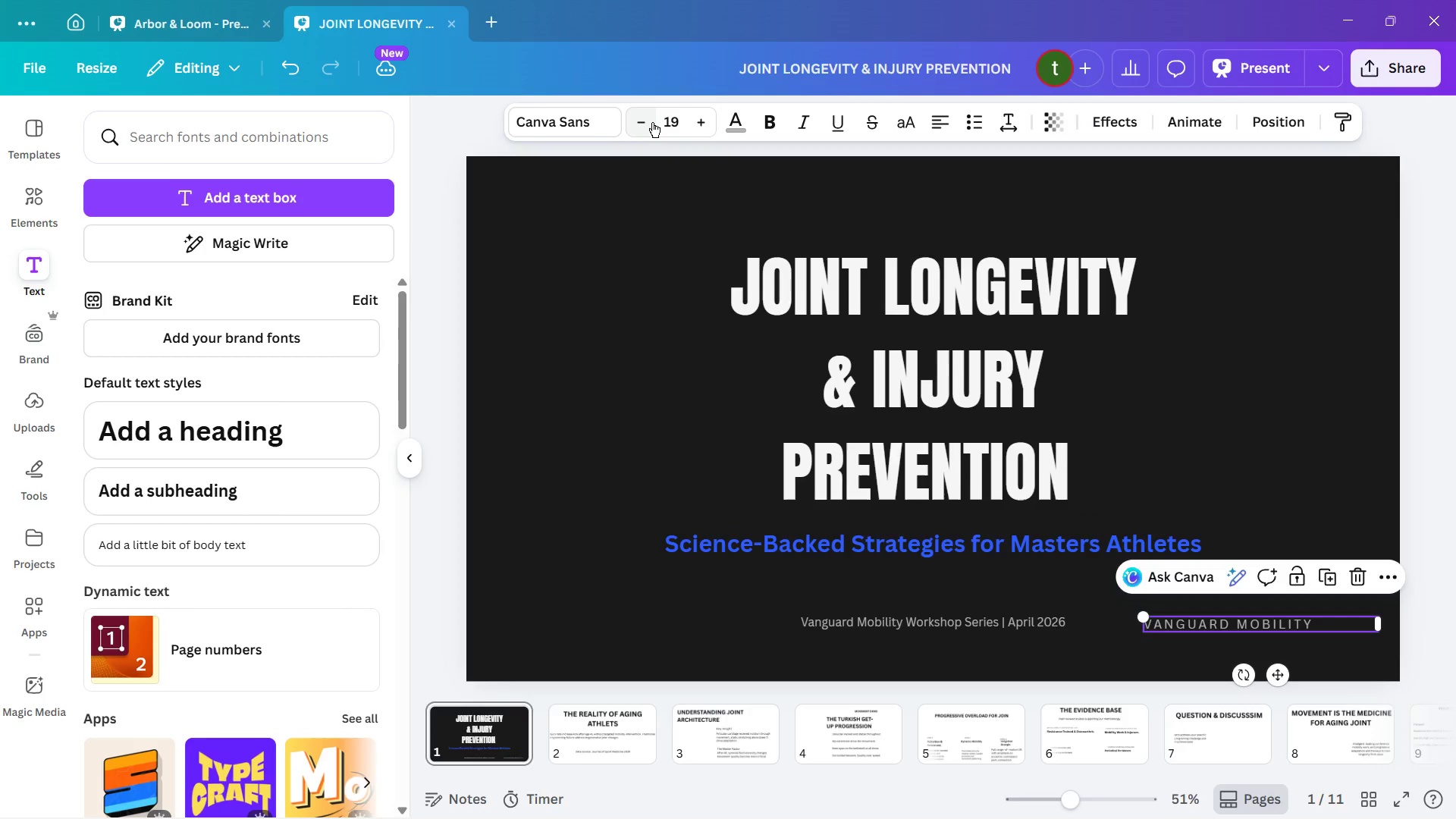 
double_click([652, 122])
 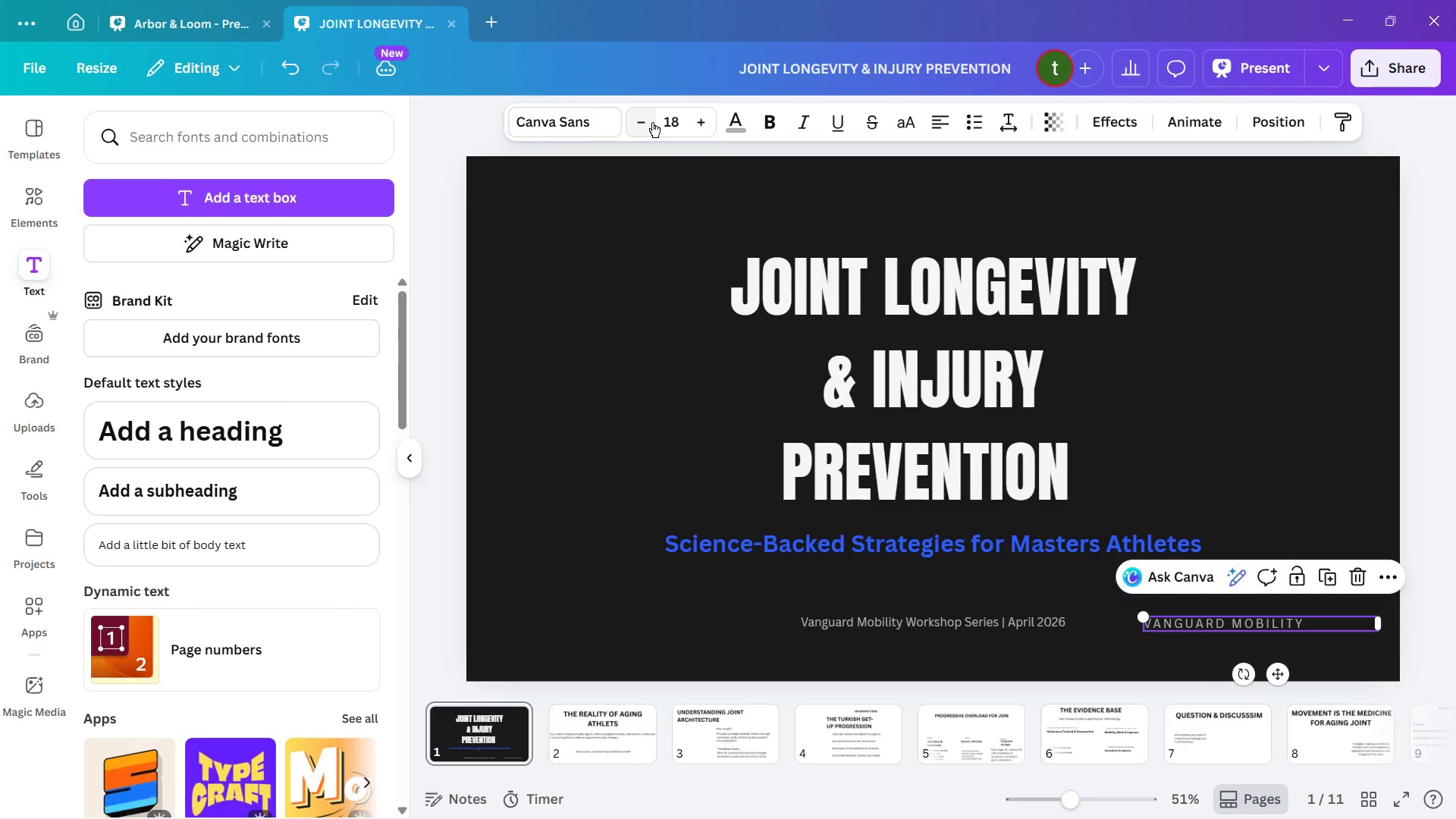 
triple_click([652, 122])
 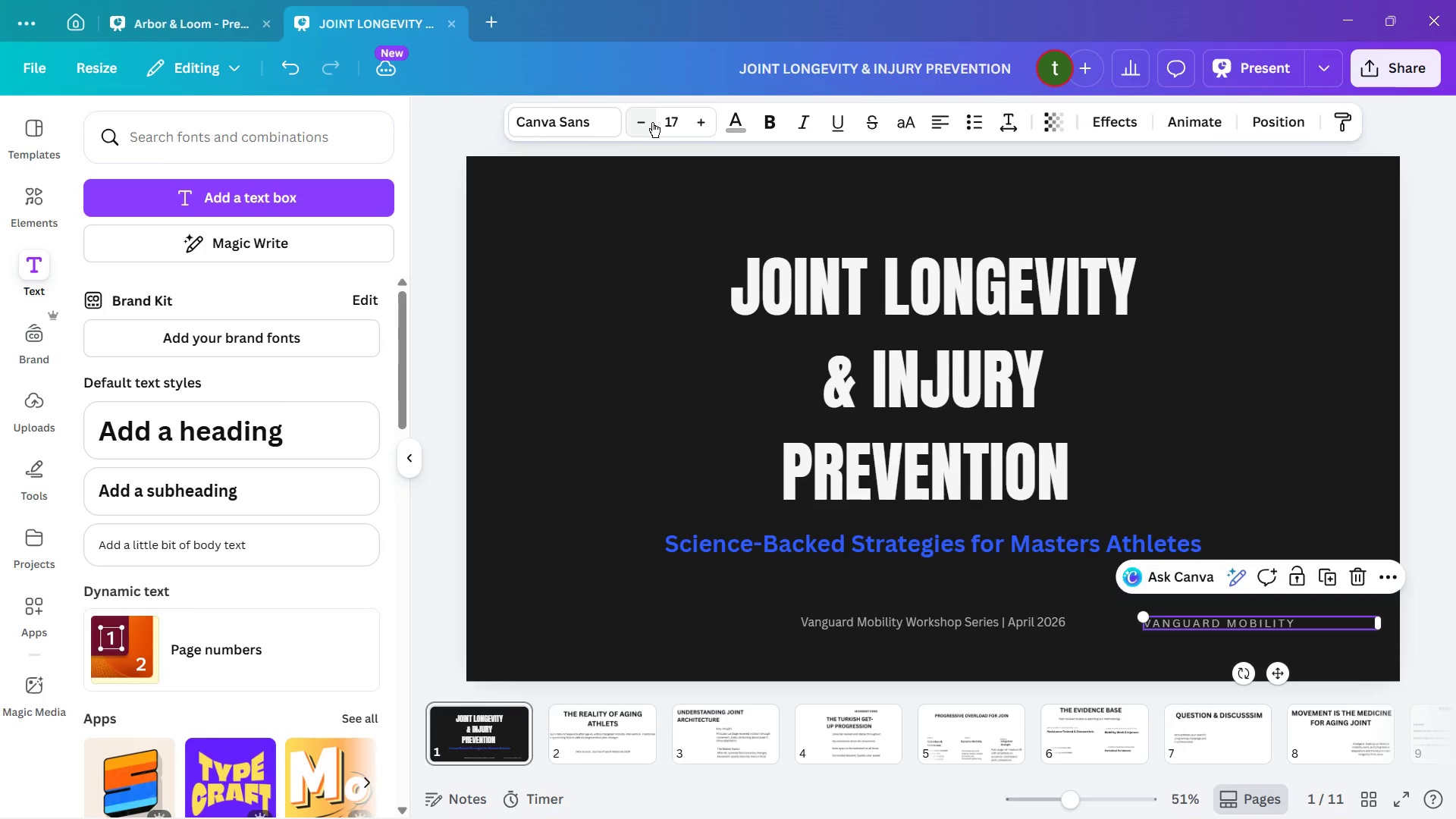 
triple_click([652, 122])
 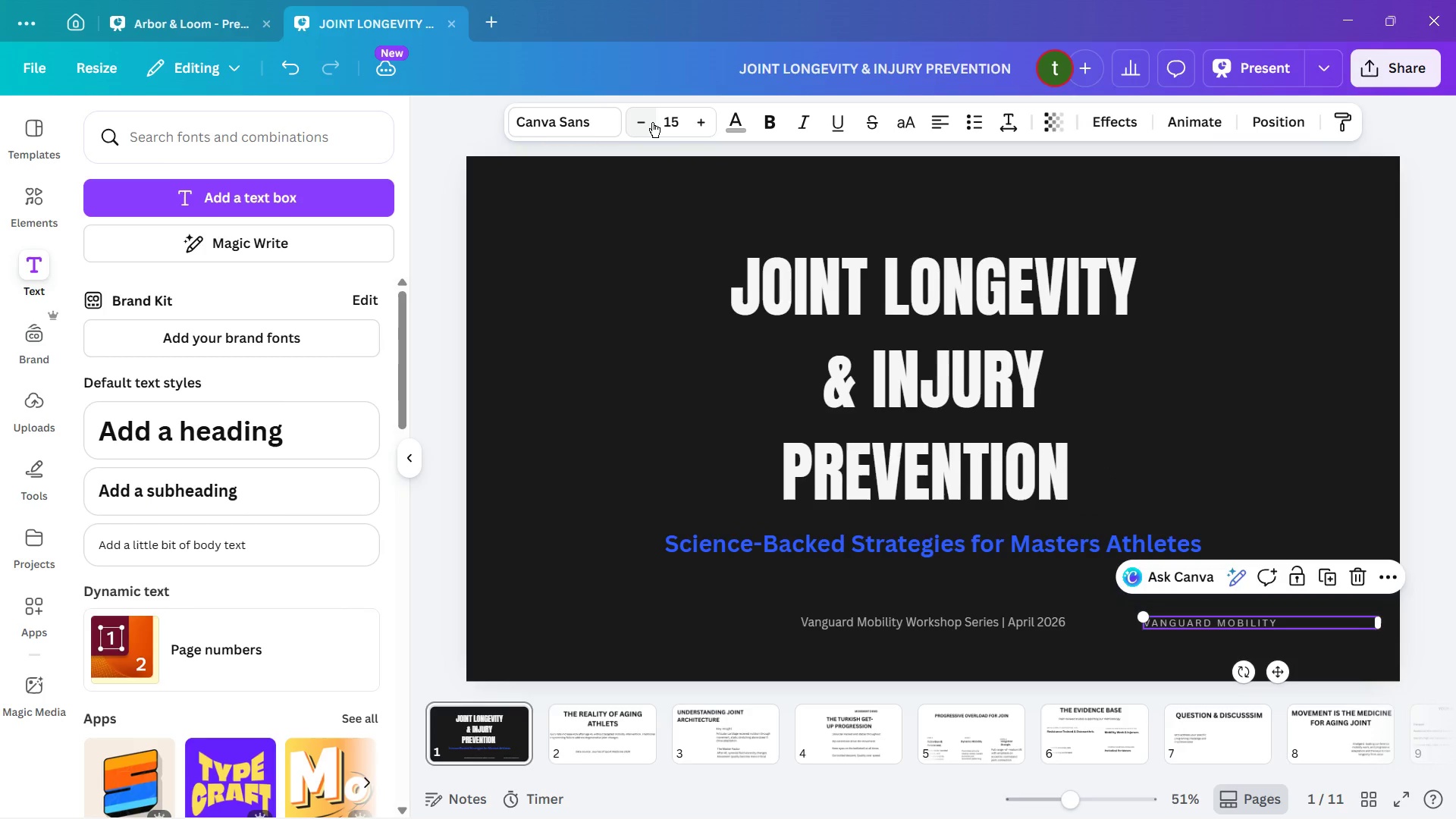 
double_click([652, 122])
 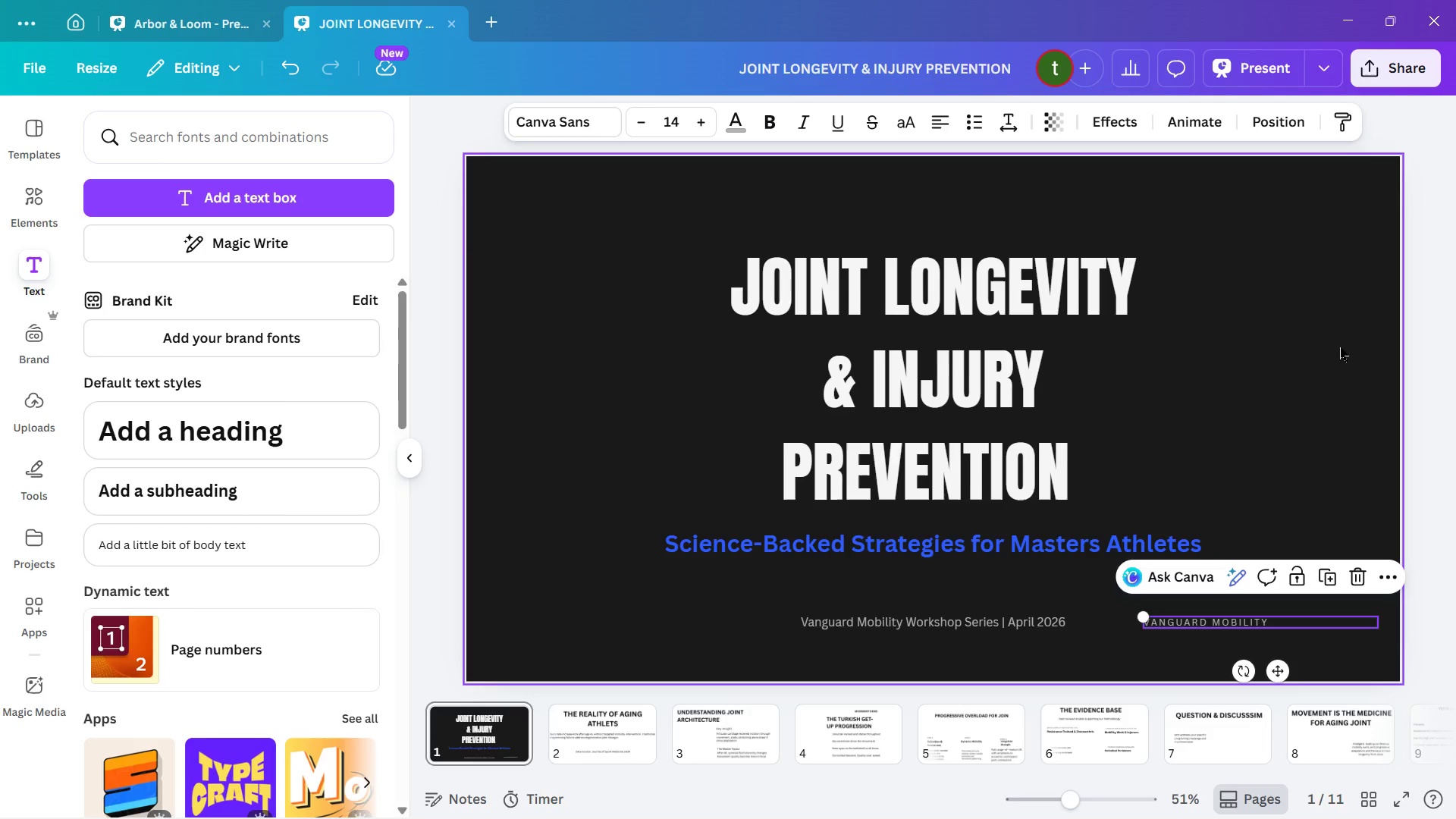 
wait(5.39)
 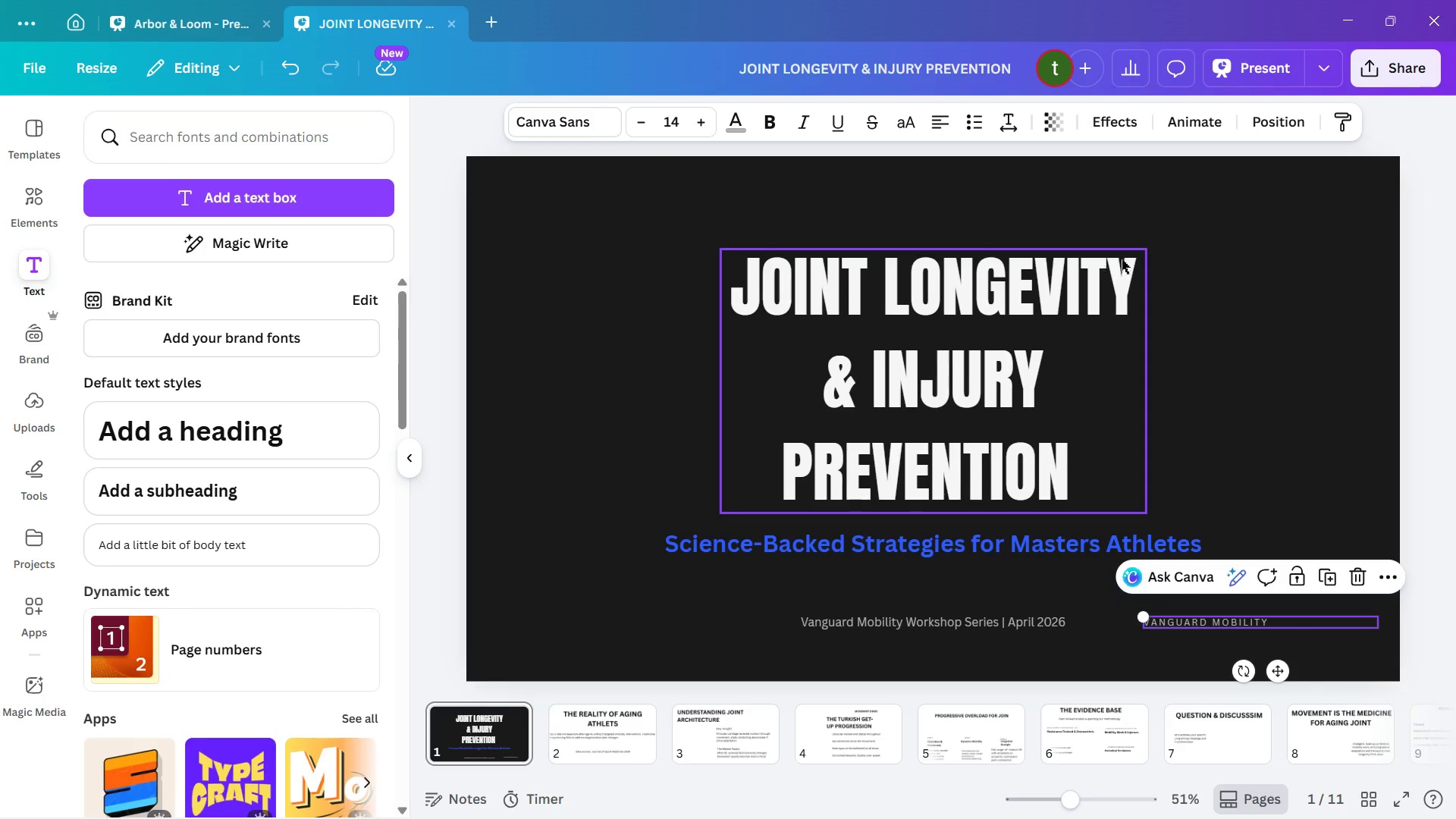 
left_click([1253, 620])
 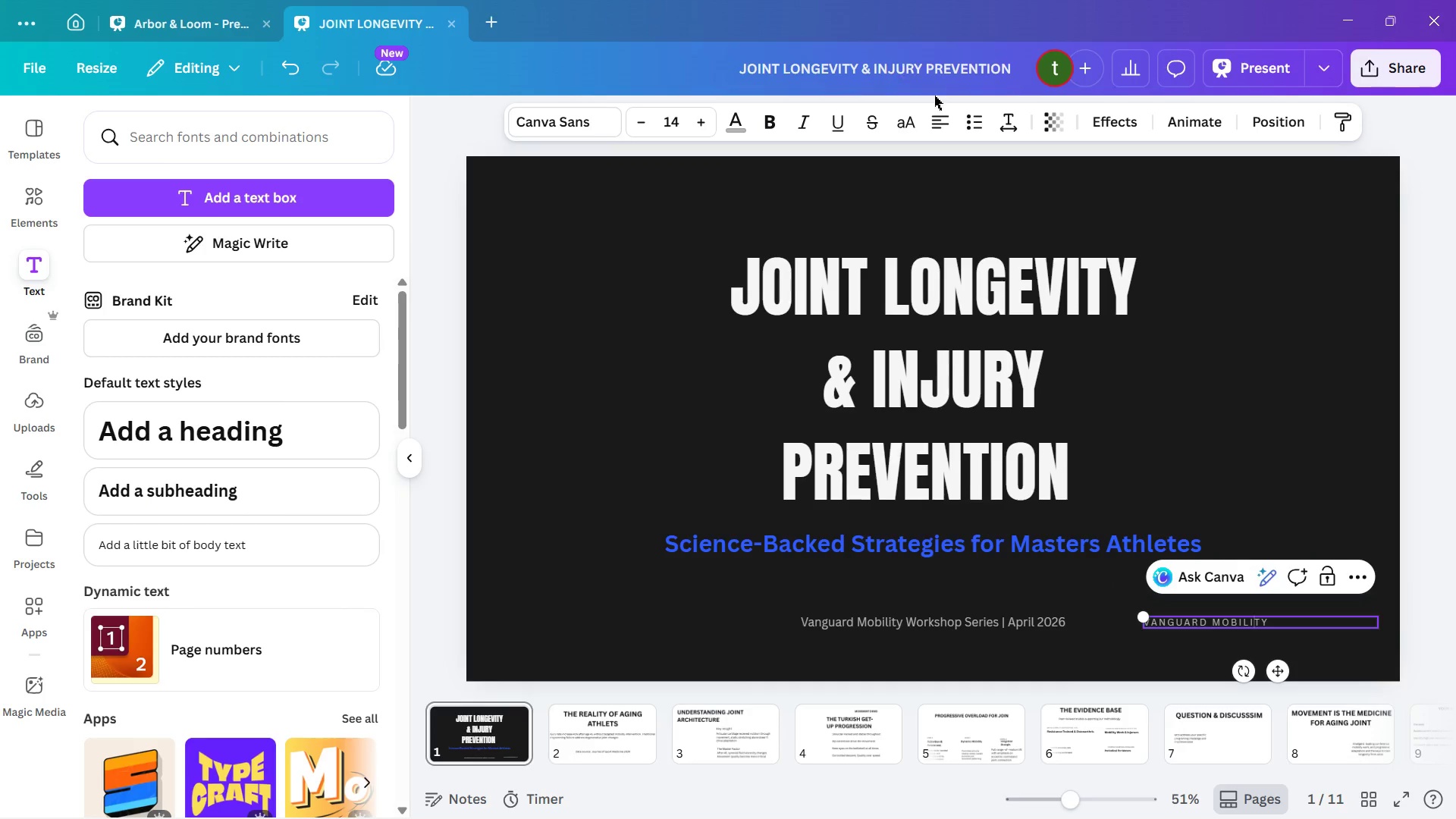 
left_click([1000, 118])
 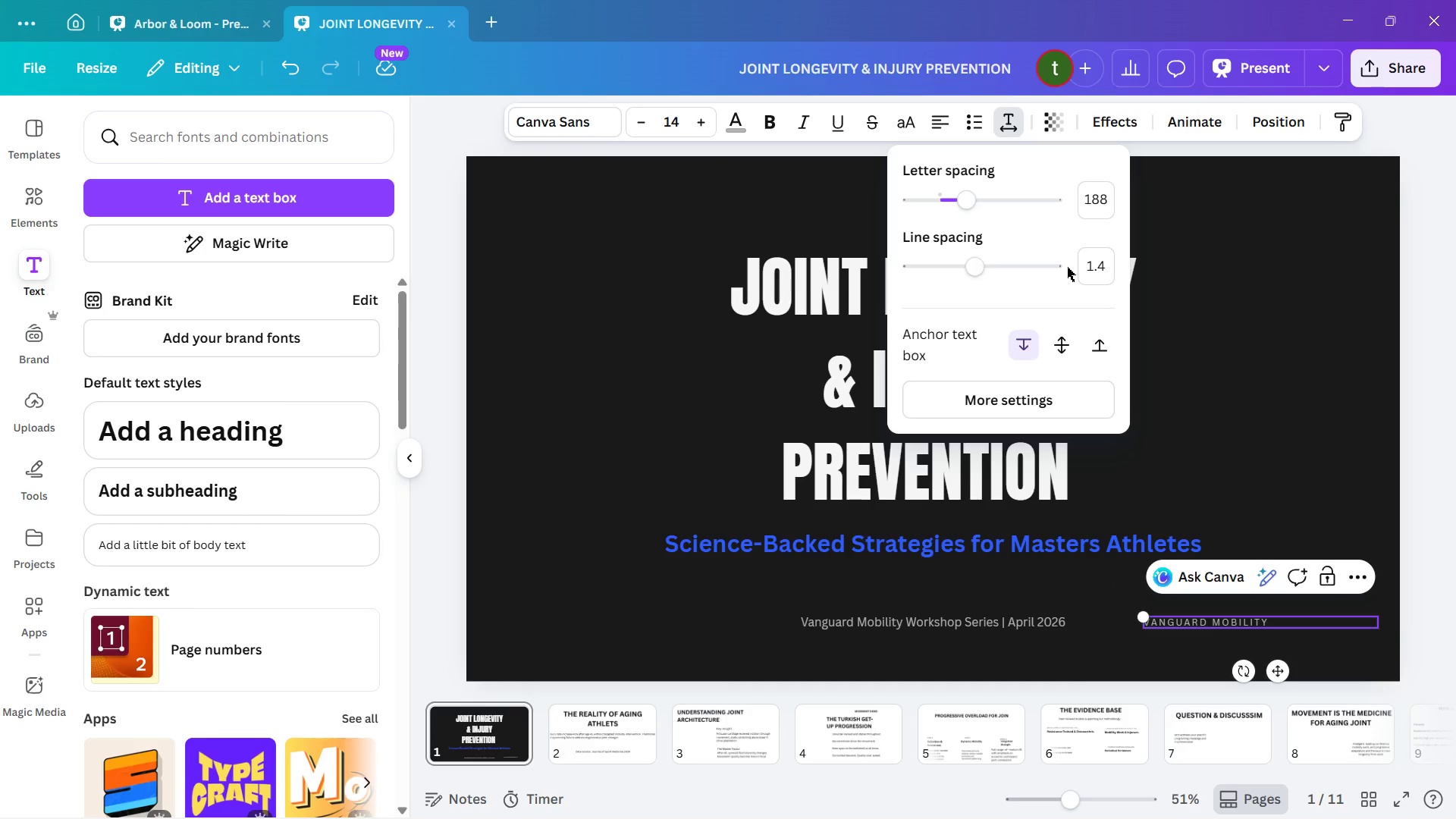 
left_click([987, 265])
 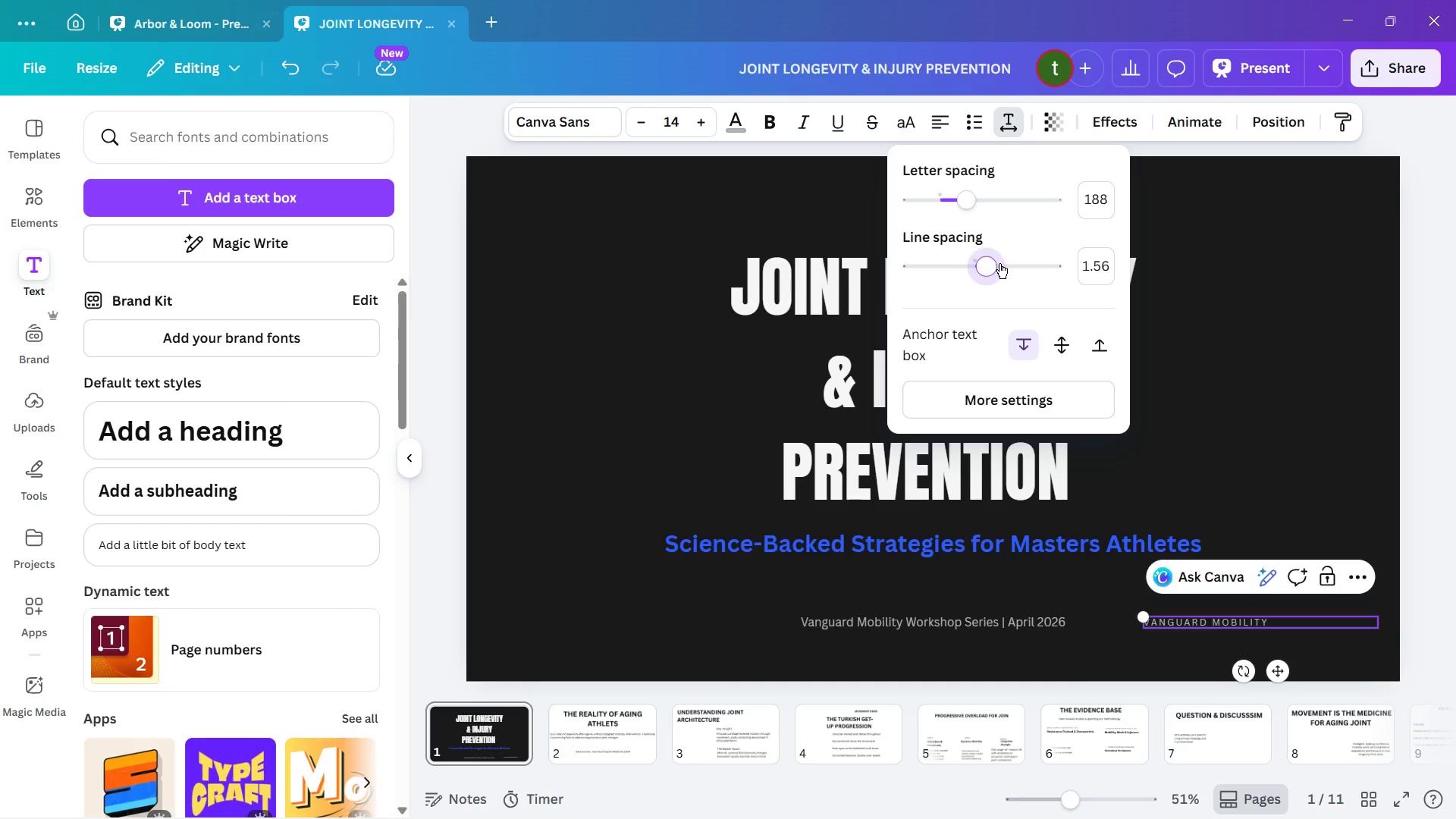 
left_click([1000, 263])
 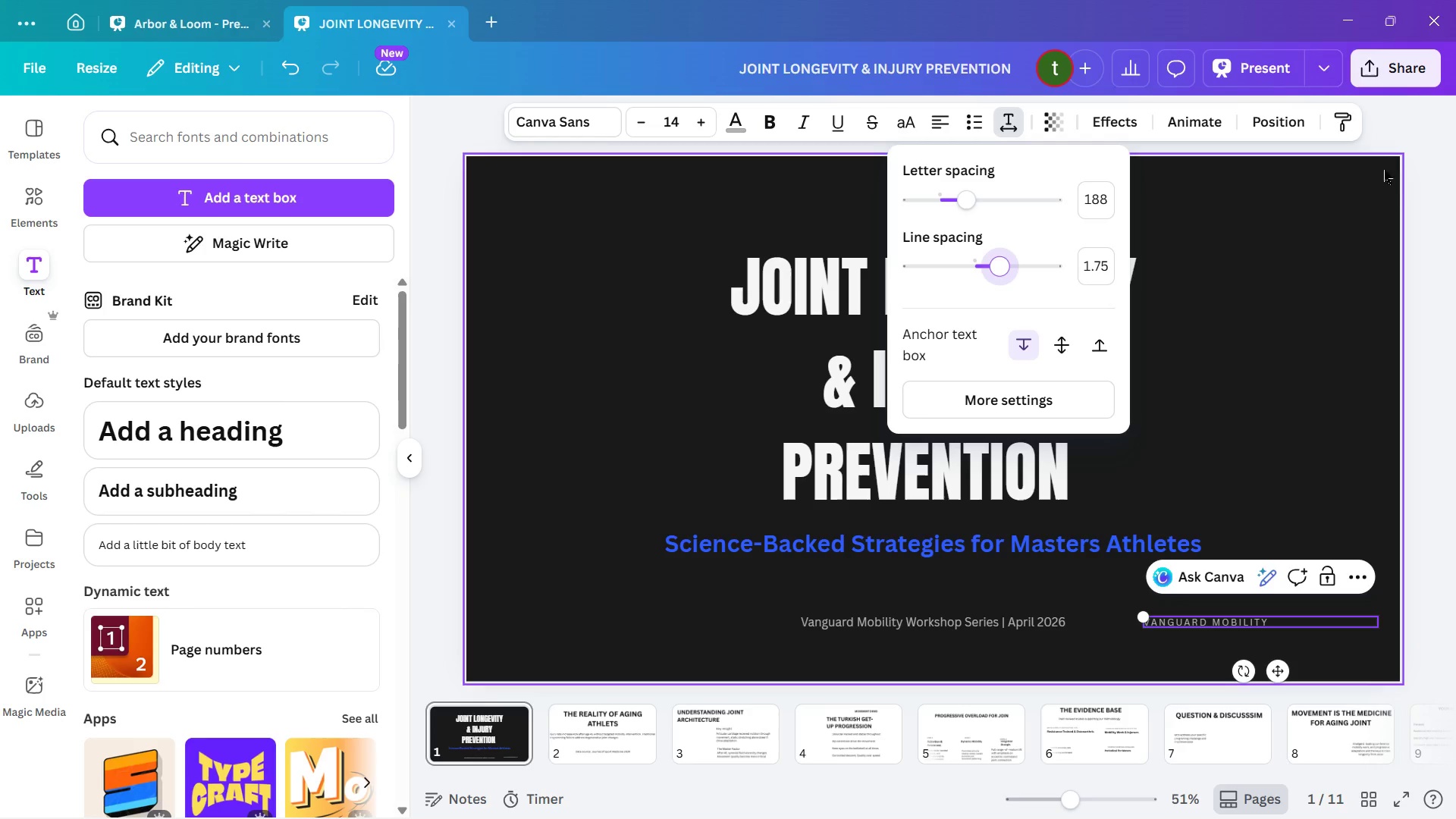 
key(ArrowRight)
 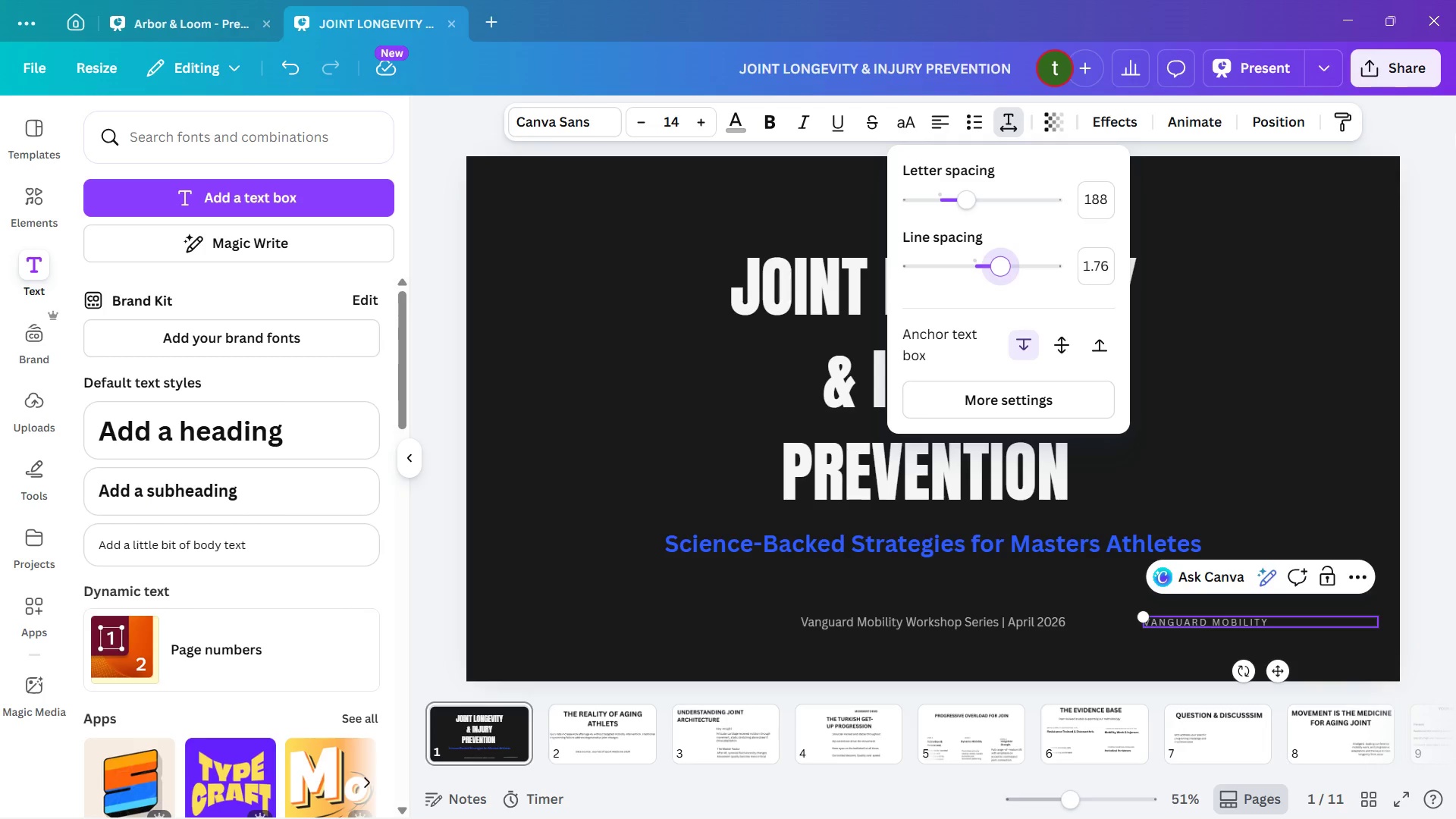 
hold_key(key=ArrowRight, duration=0.77)
 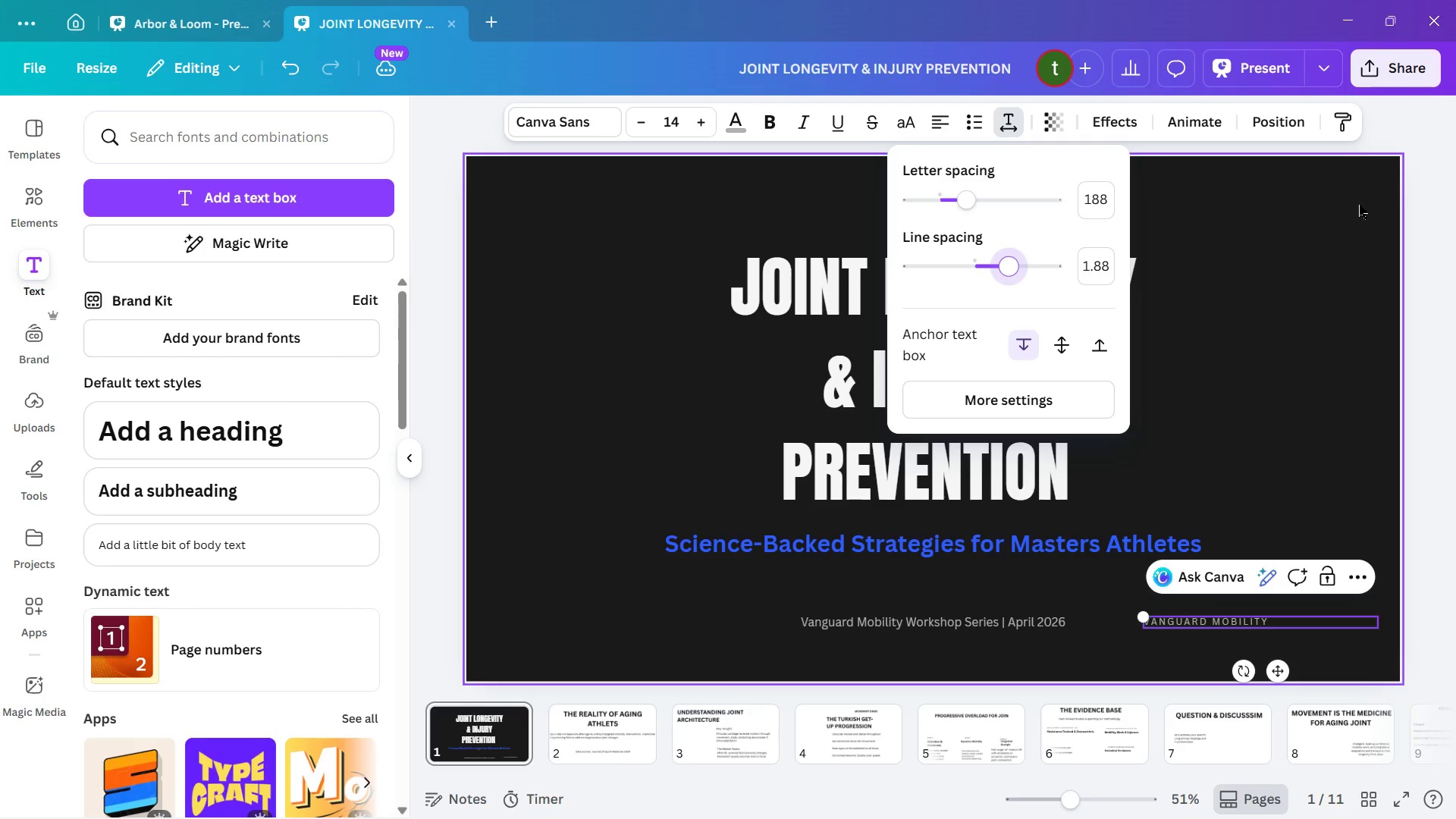 
hold_key(key=ArrowRight, duration=0.36)
 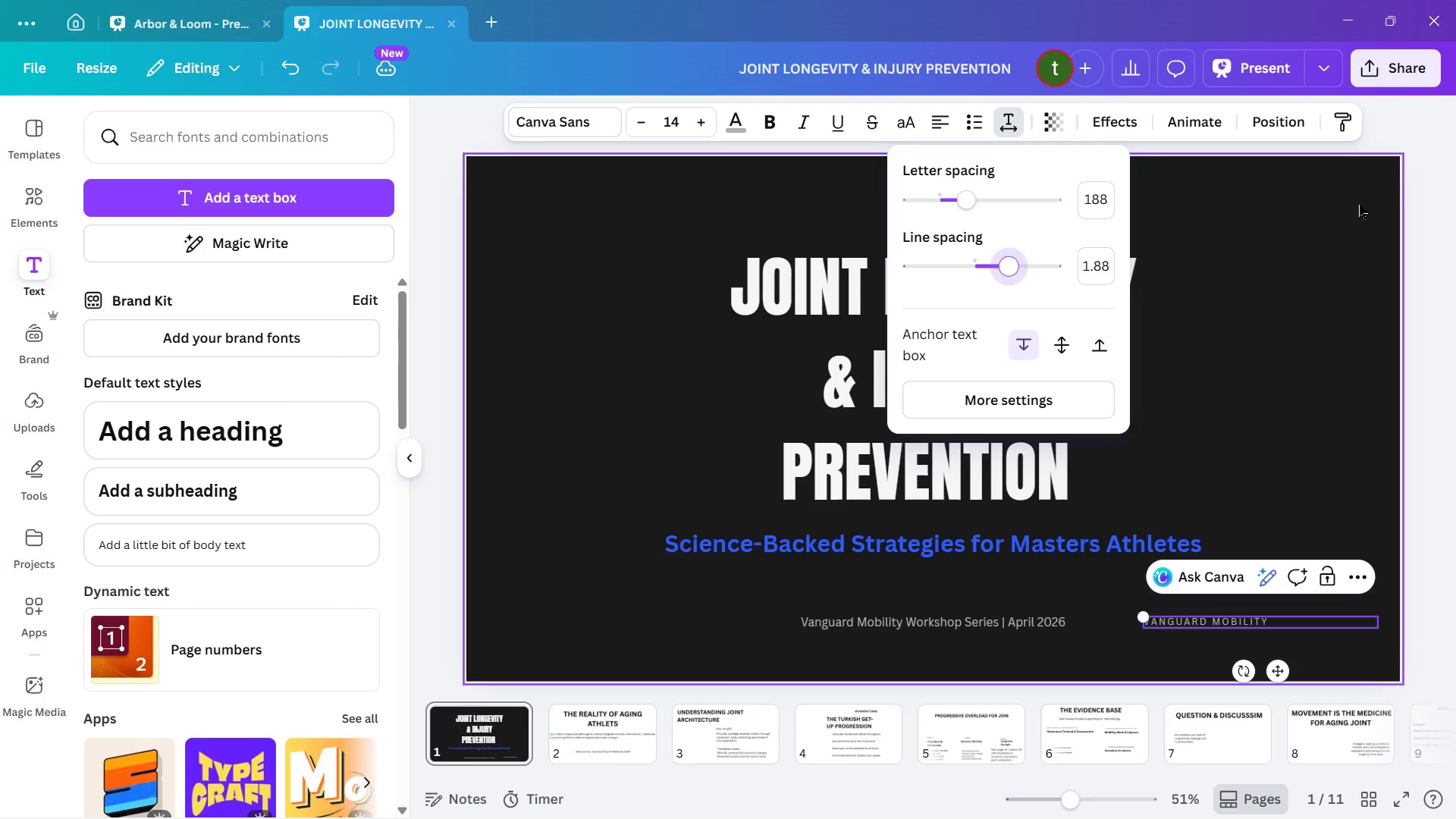 
hold_key(key=ArrowRight, duration=1.52)
 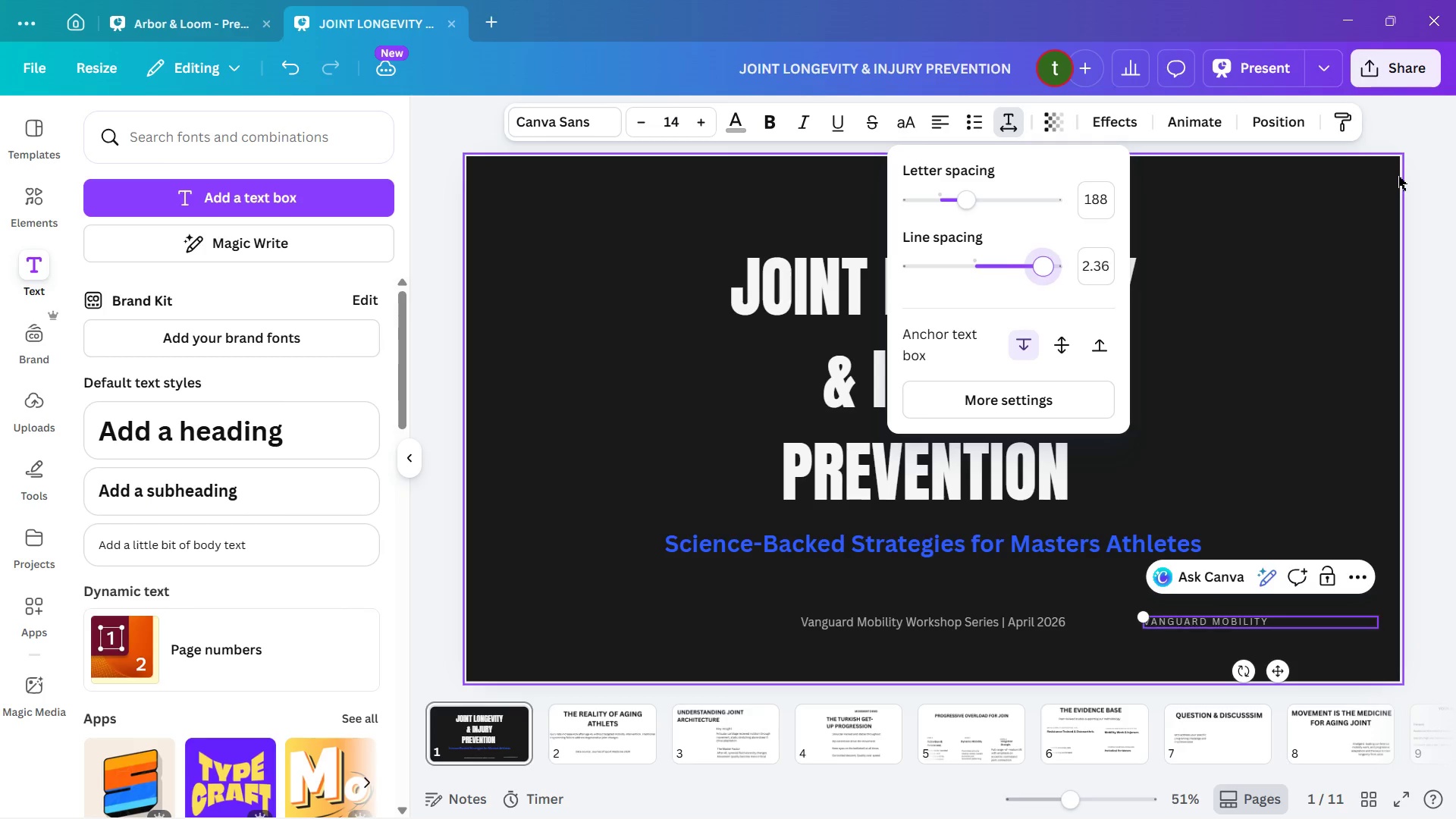 
hold_key(key=ArrowRight, duration=1.5)
 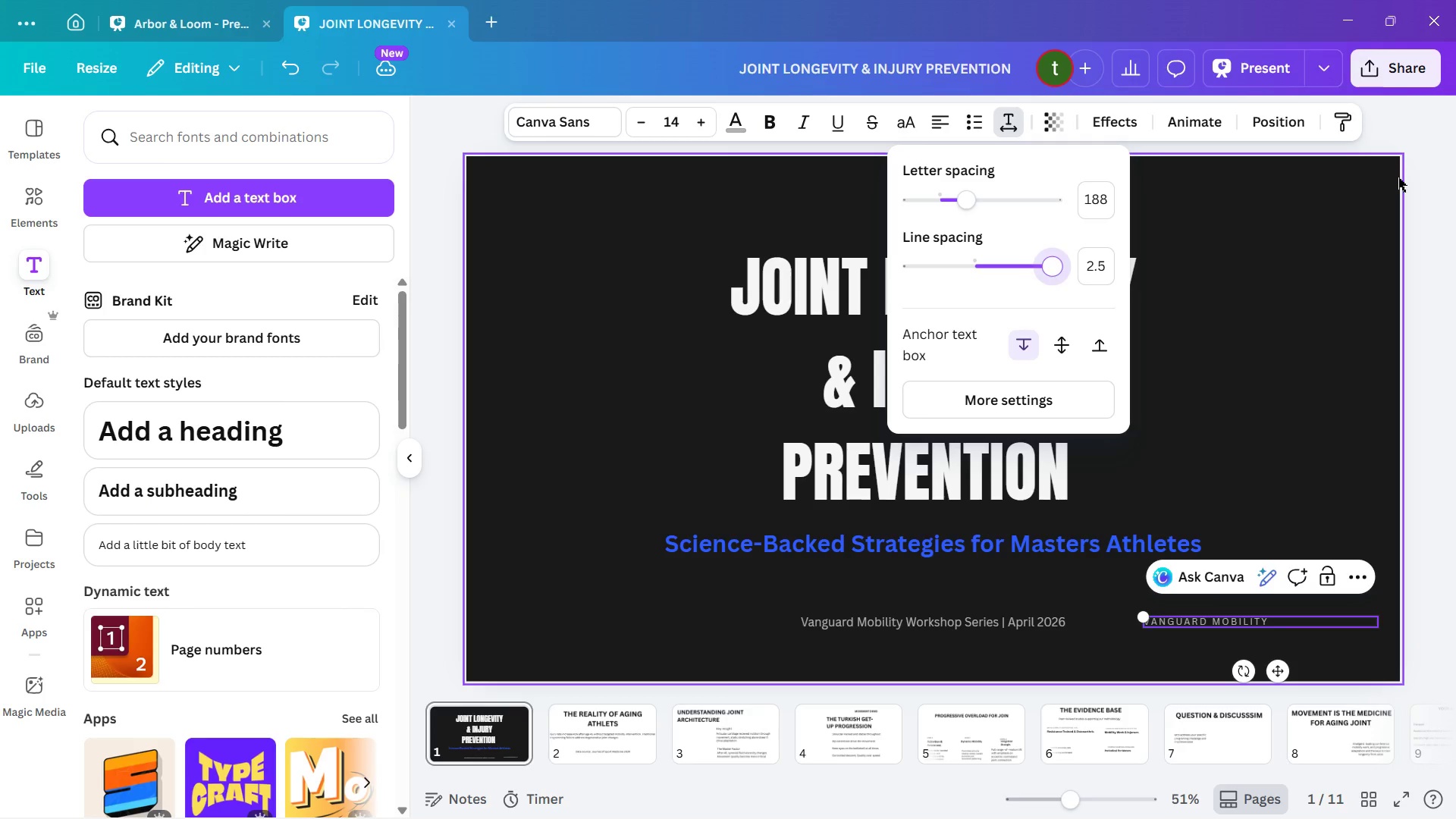 
key(ArrowRight)
 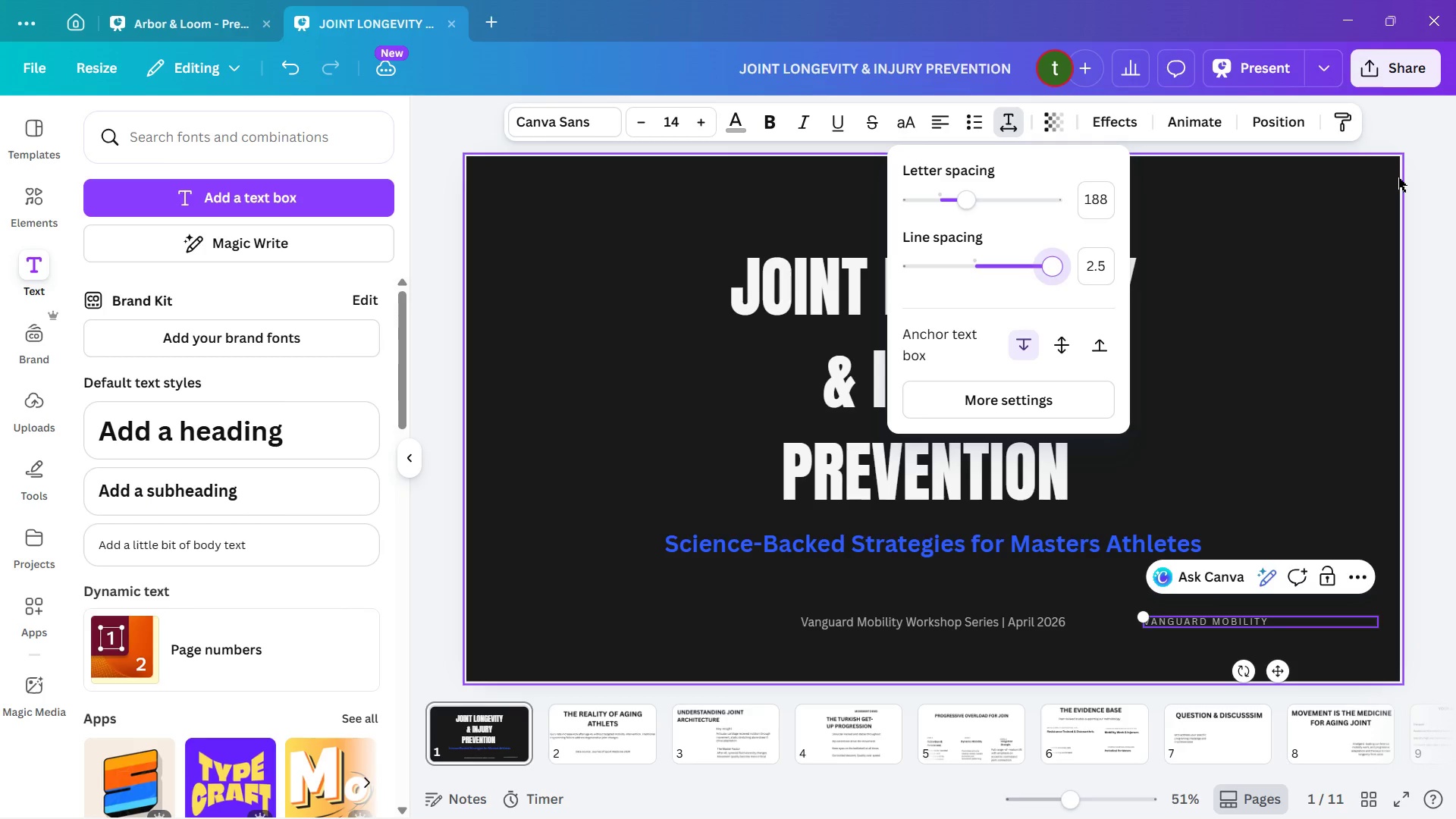 
key(ArrowRight)
 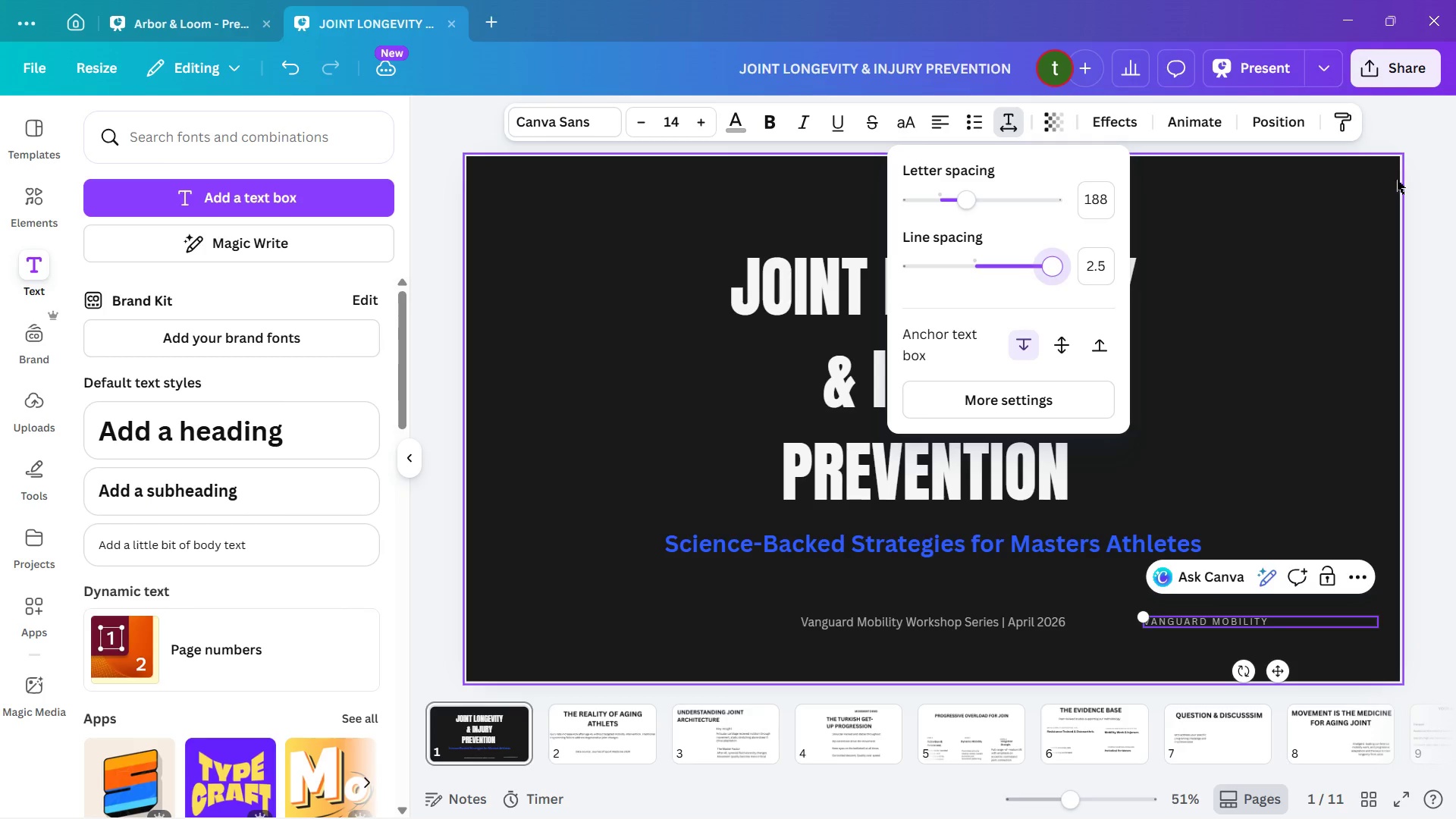 
key(ArrowRight)
 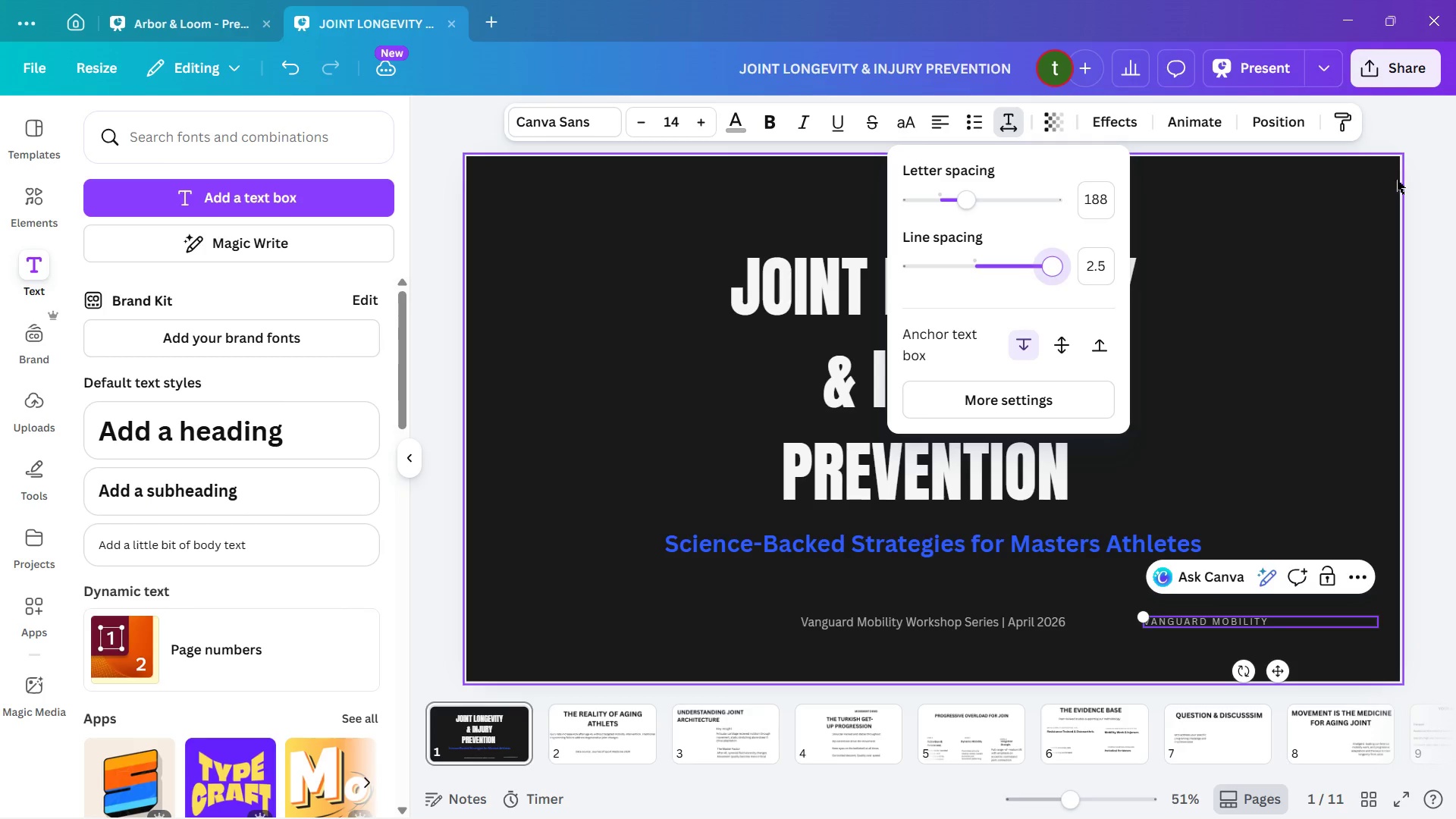 
key(ArrowRight)
 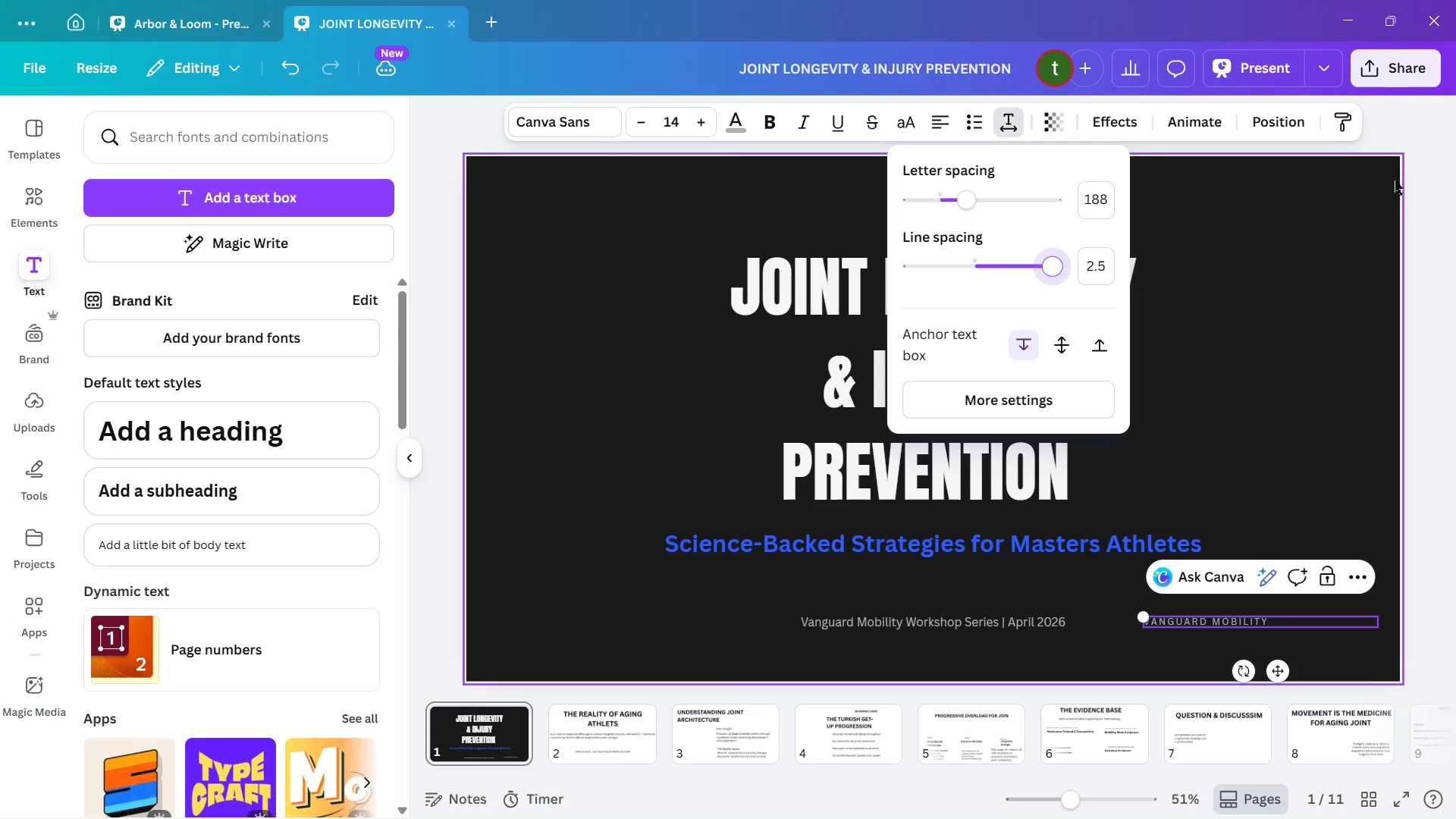 
key(ArrowRight)
 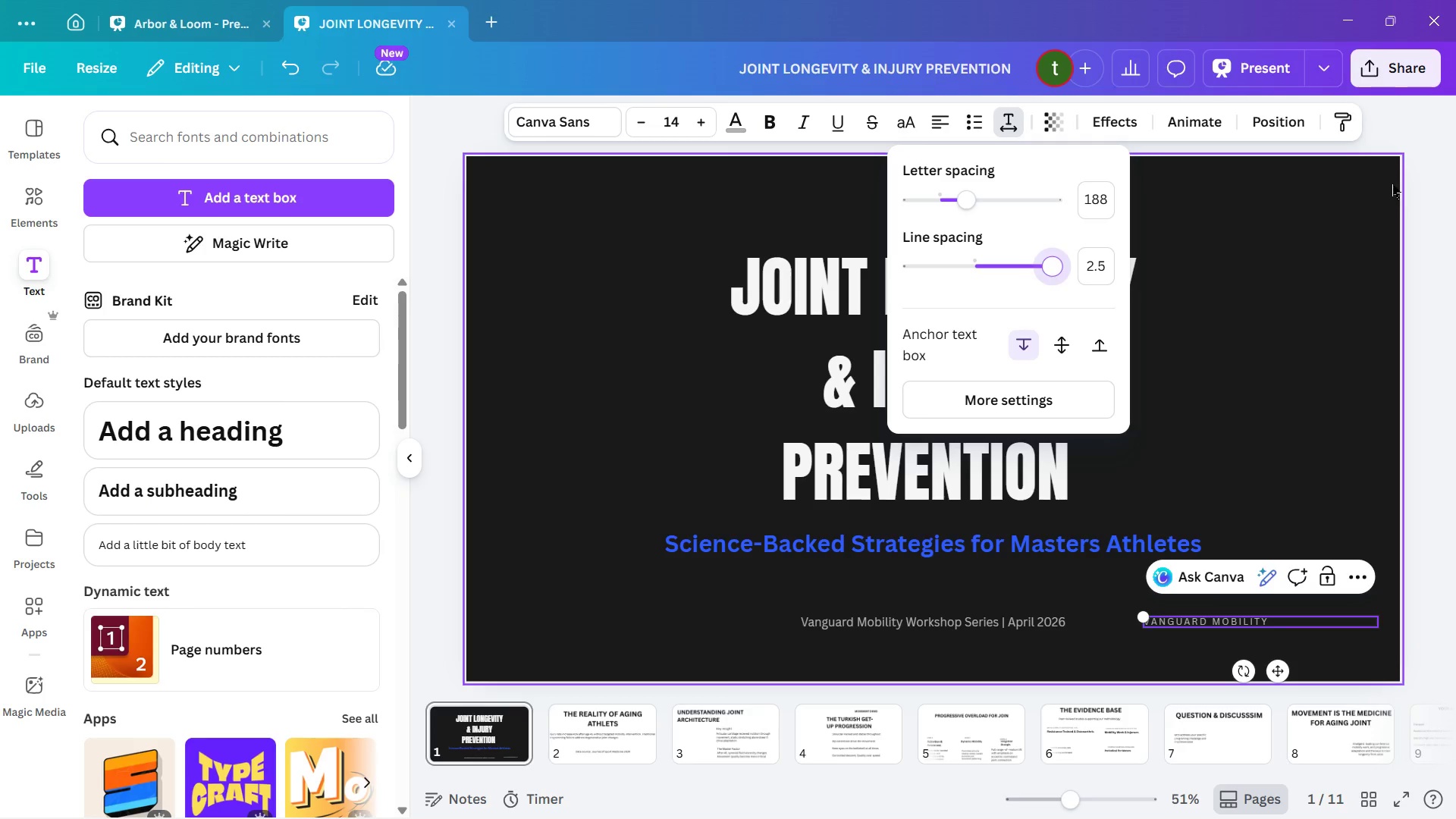 
key(ArrowRight)
 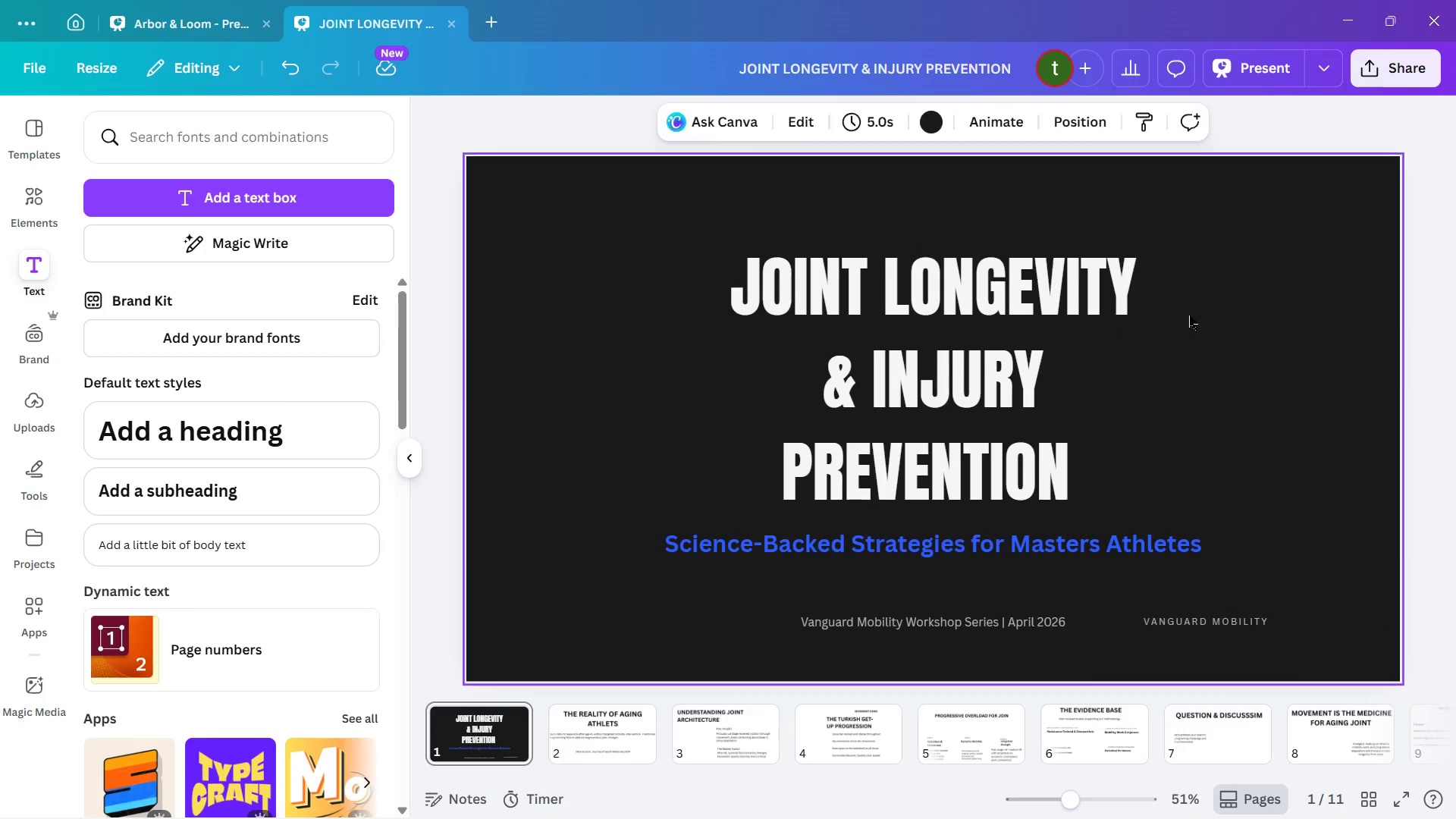 
left_click([1235, 624])
 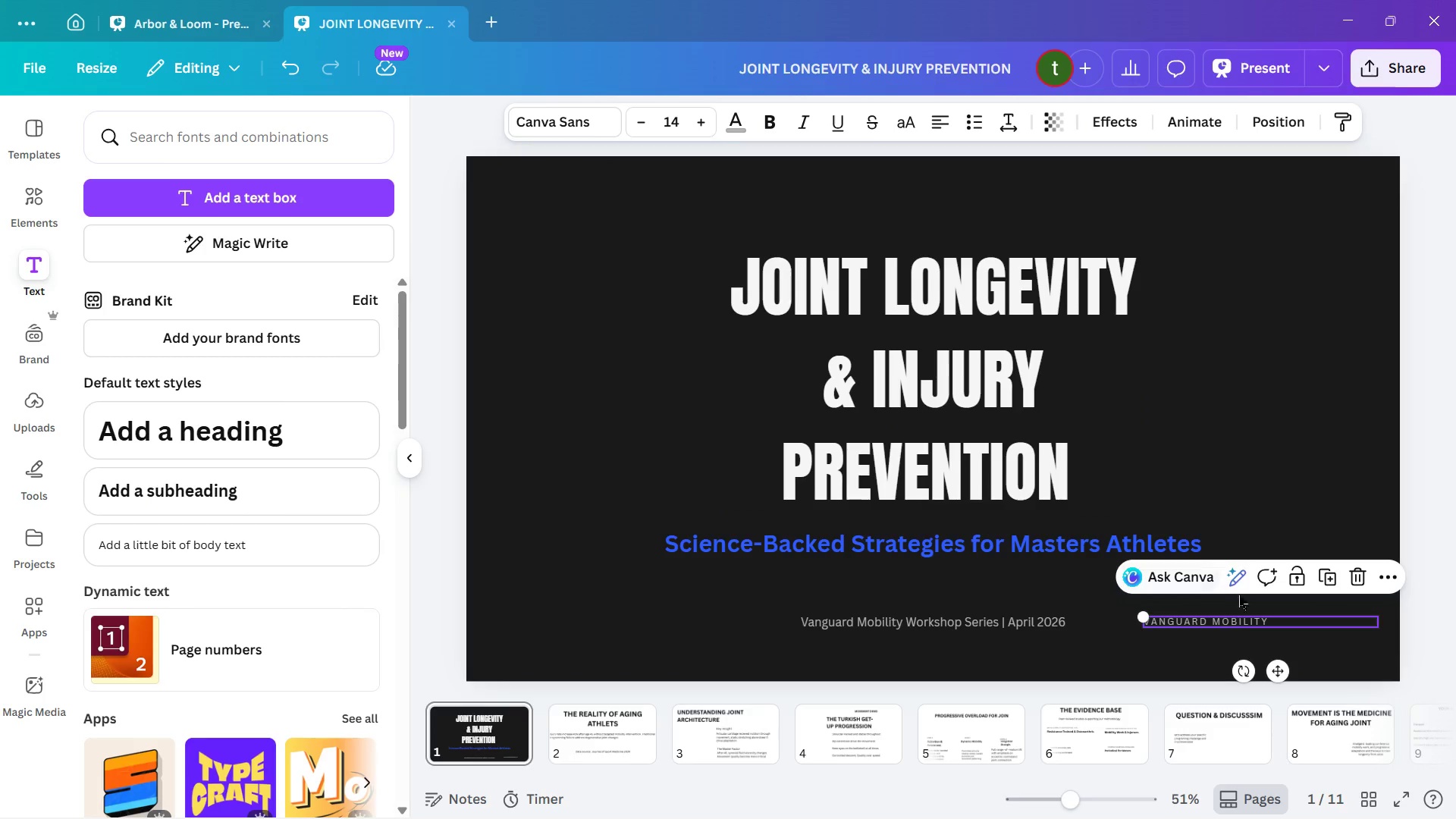 
double_click([1255, 615])
 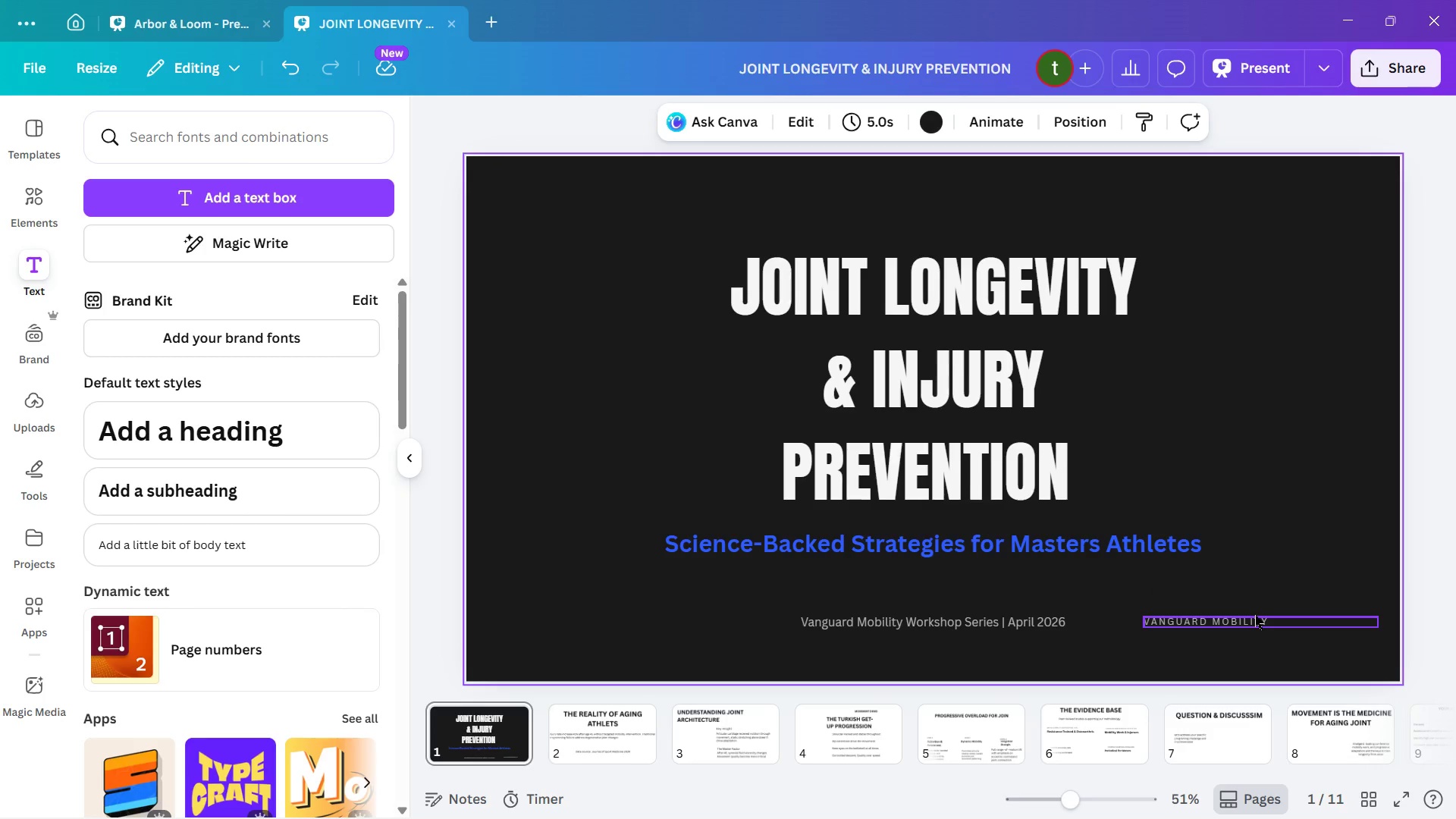 
triple_click([1255, 615])
 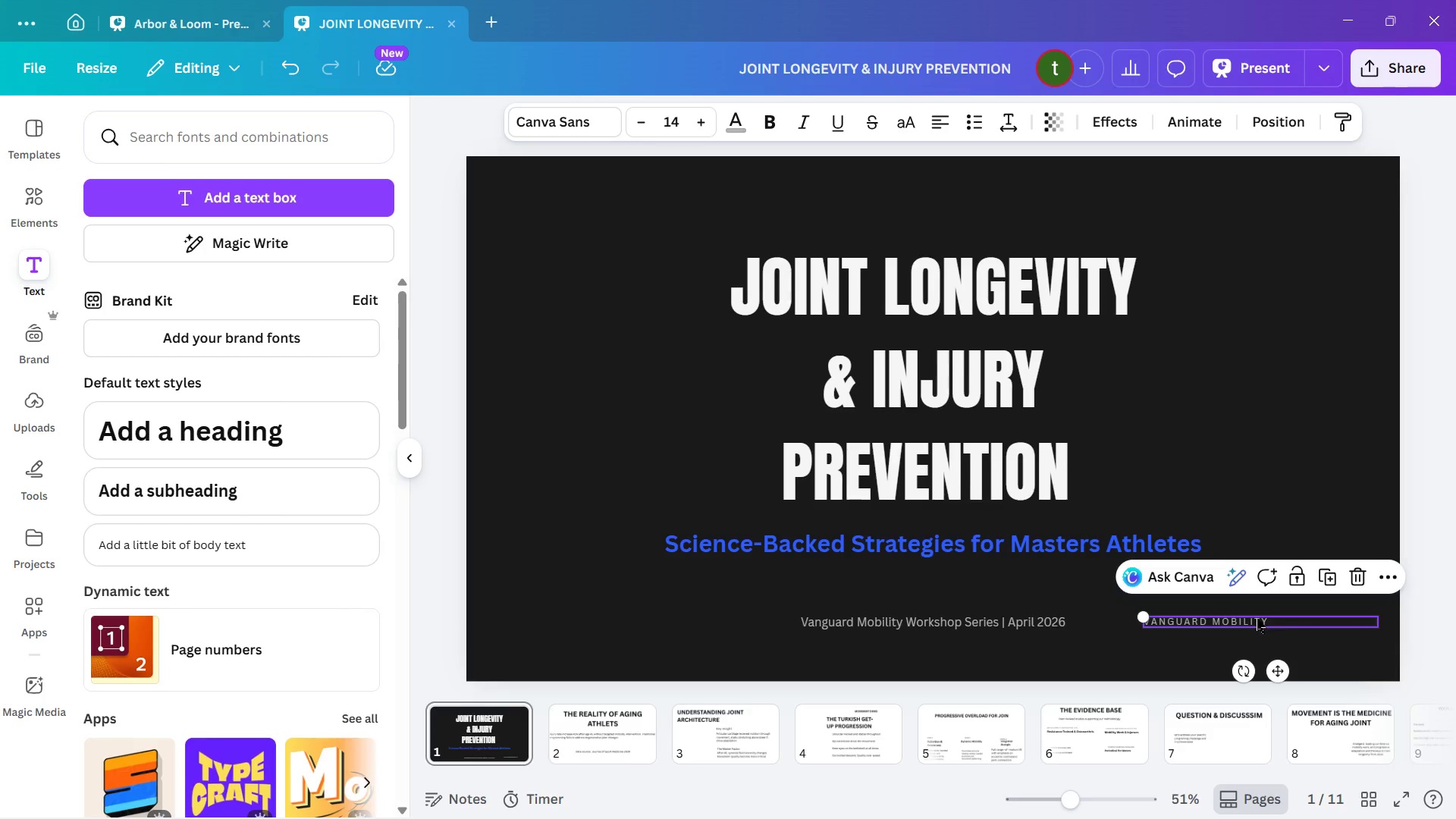 
left_click([1257, 619])
 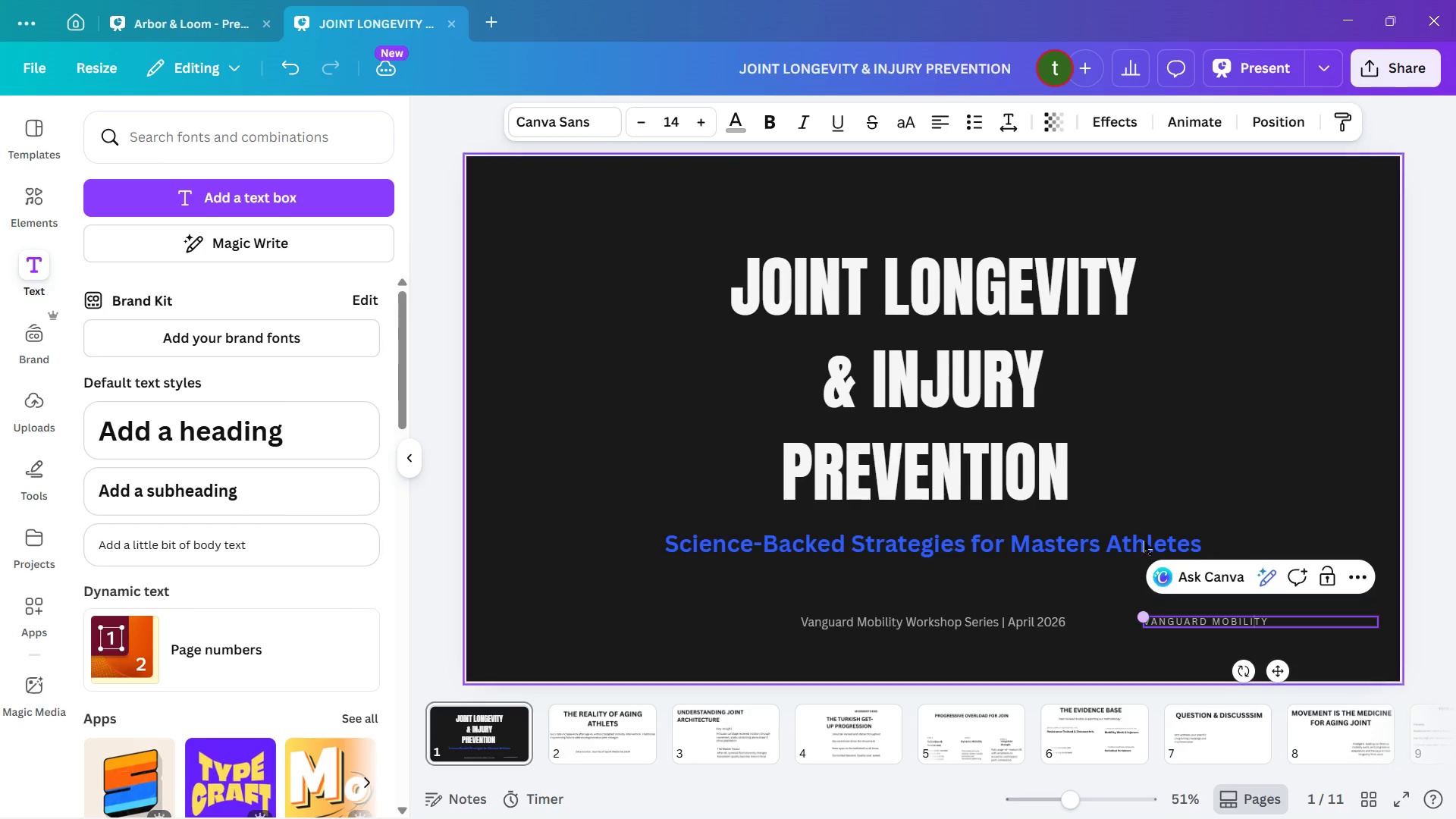 
double_click([695, 130])
 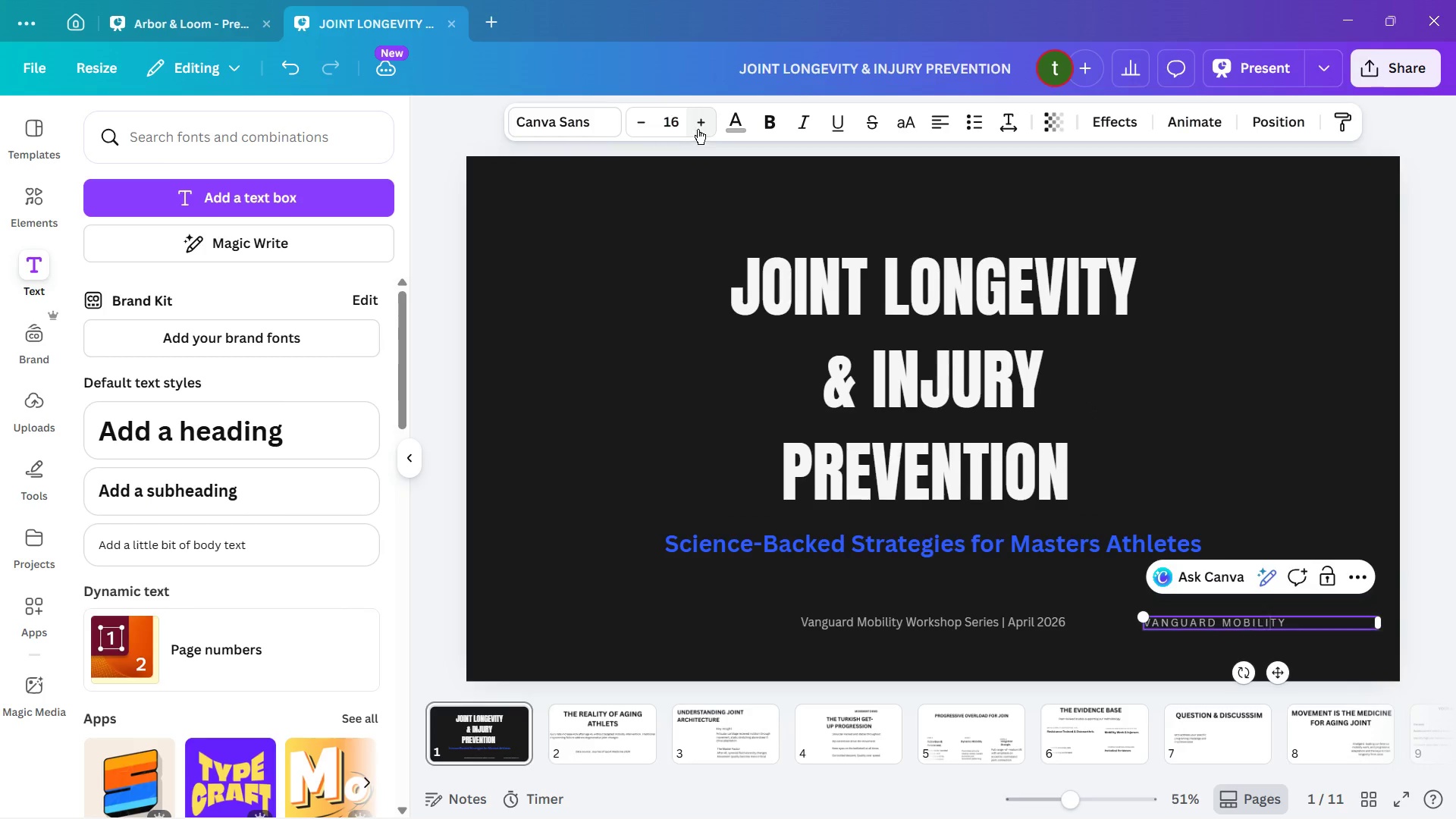 
triple_click([698, 129])
 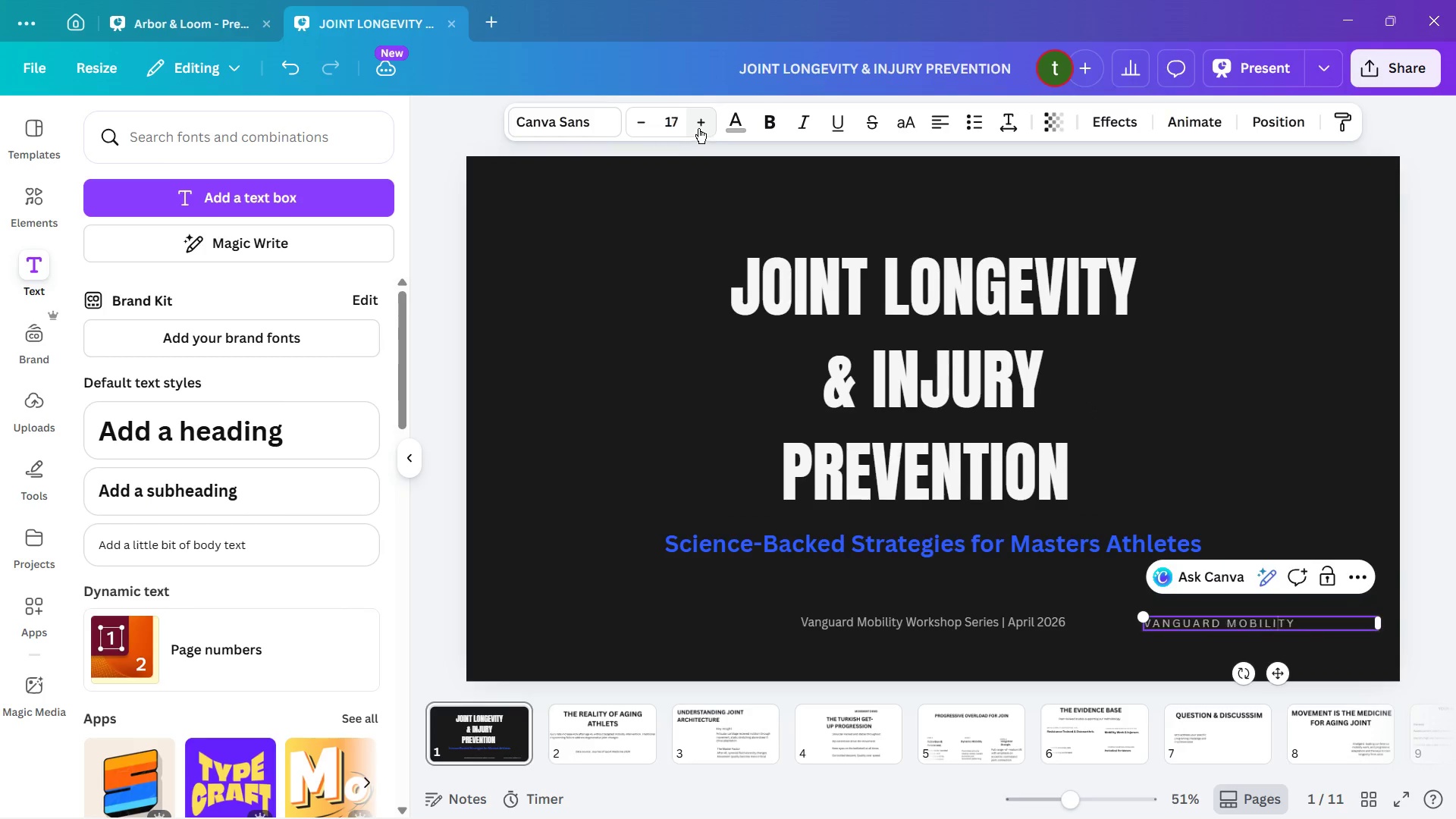 
triple_click([698, 128])
 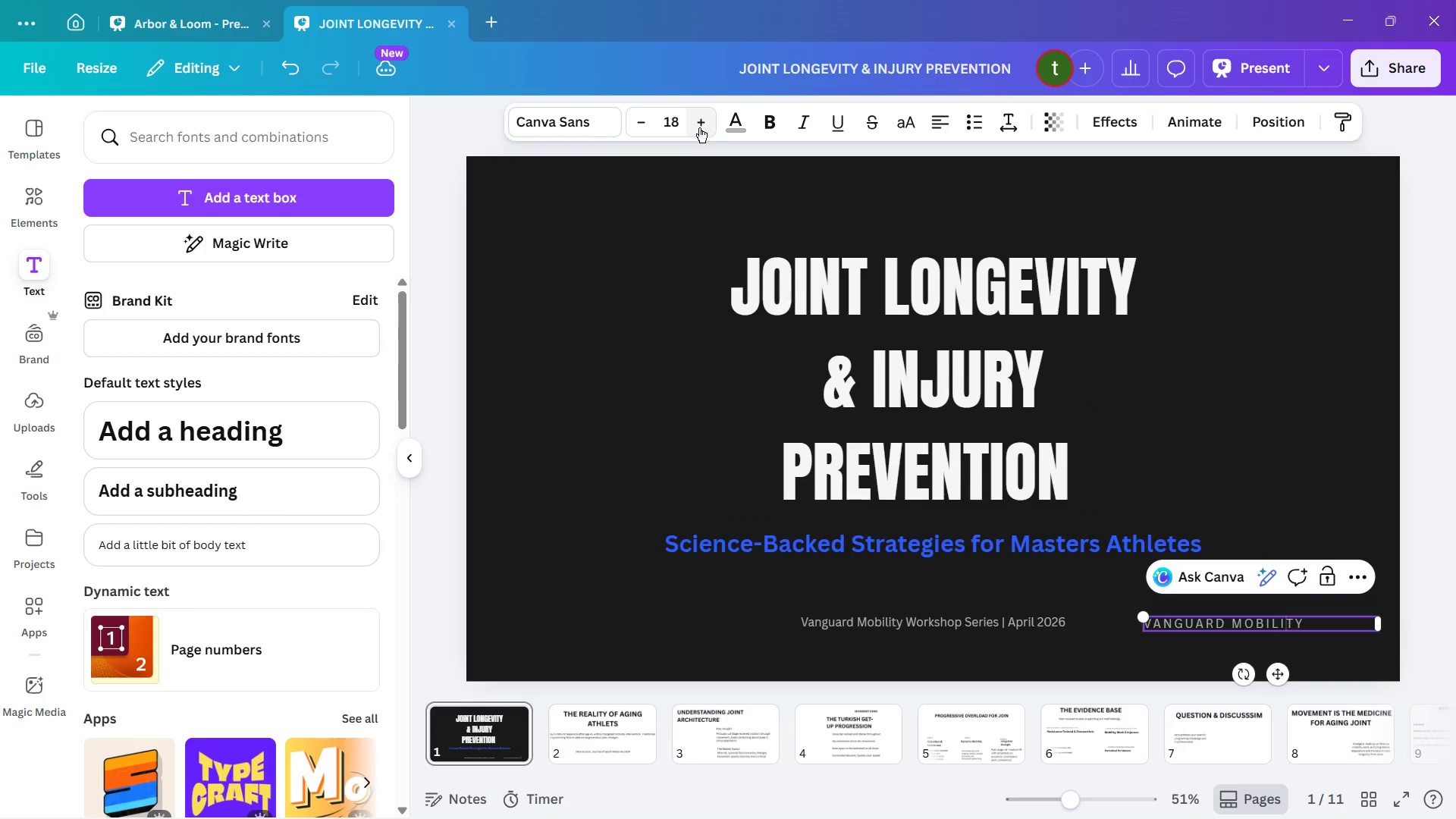 
triple_click([699, 127])
 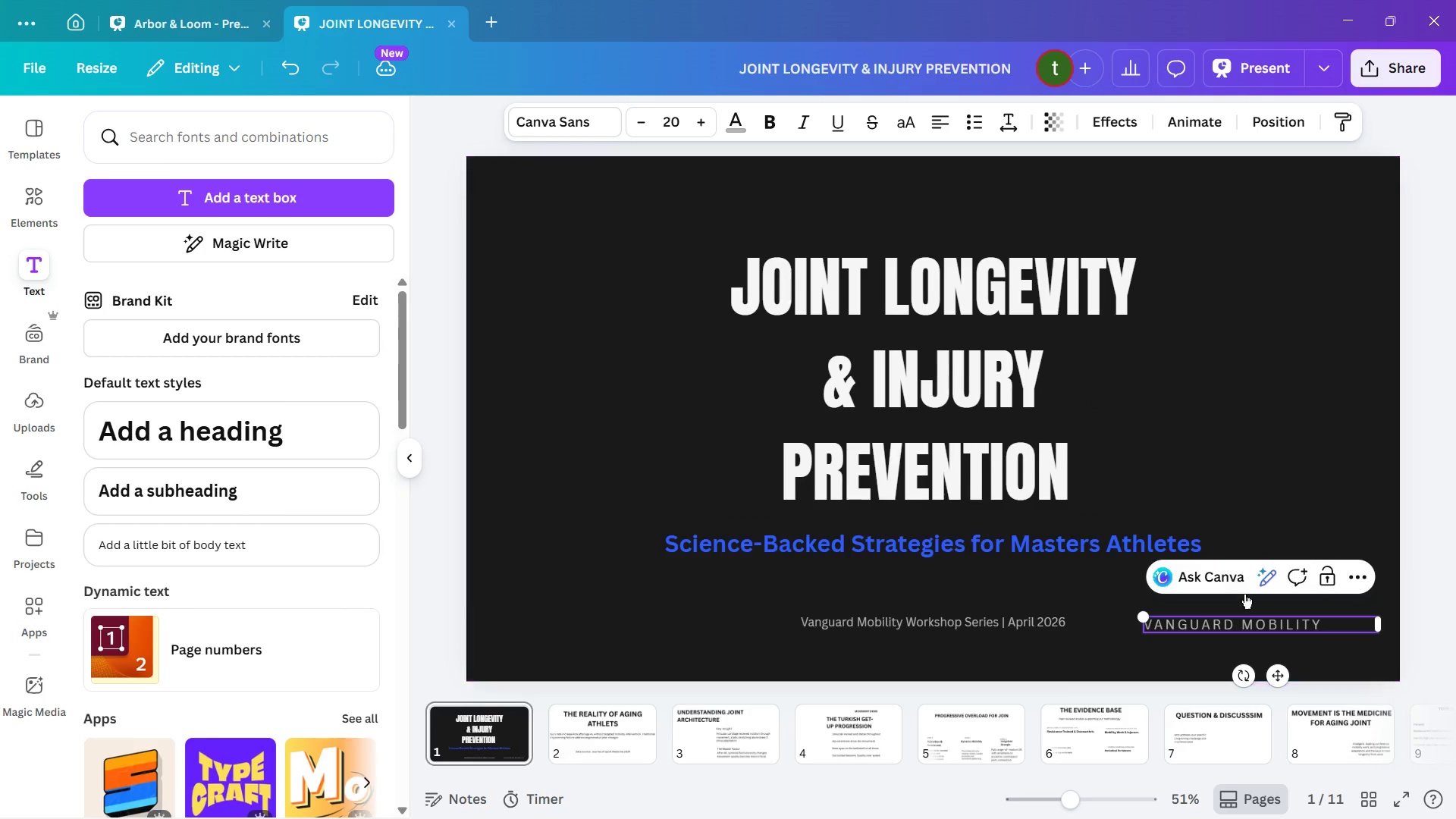 
left_click([1269, 621])
 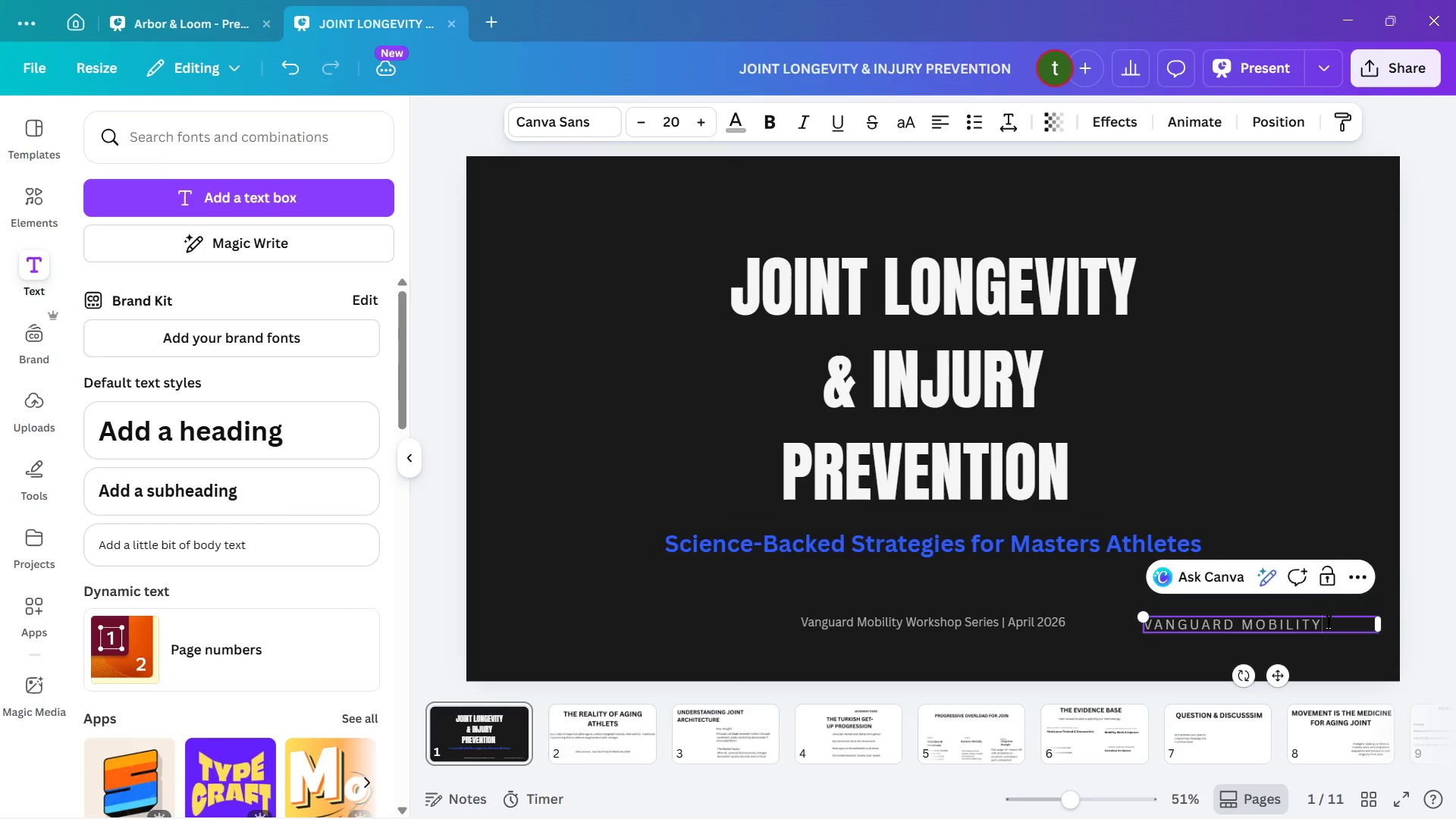 
left_click_drag(start_coordinate=[1328, 621], to_coordinate=[1174, 613])
 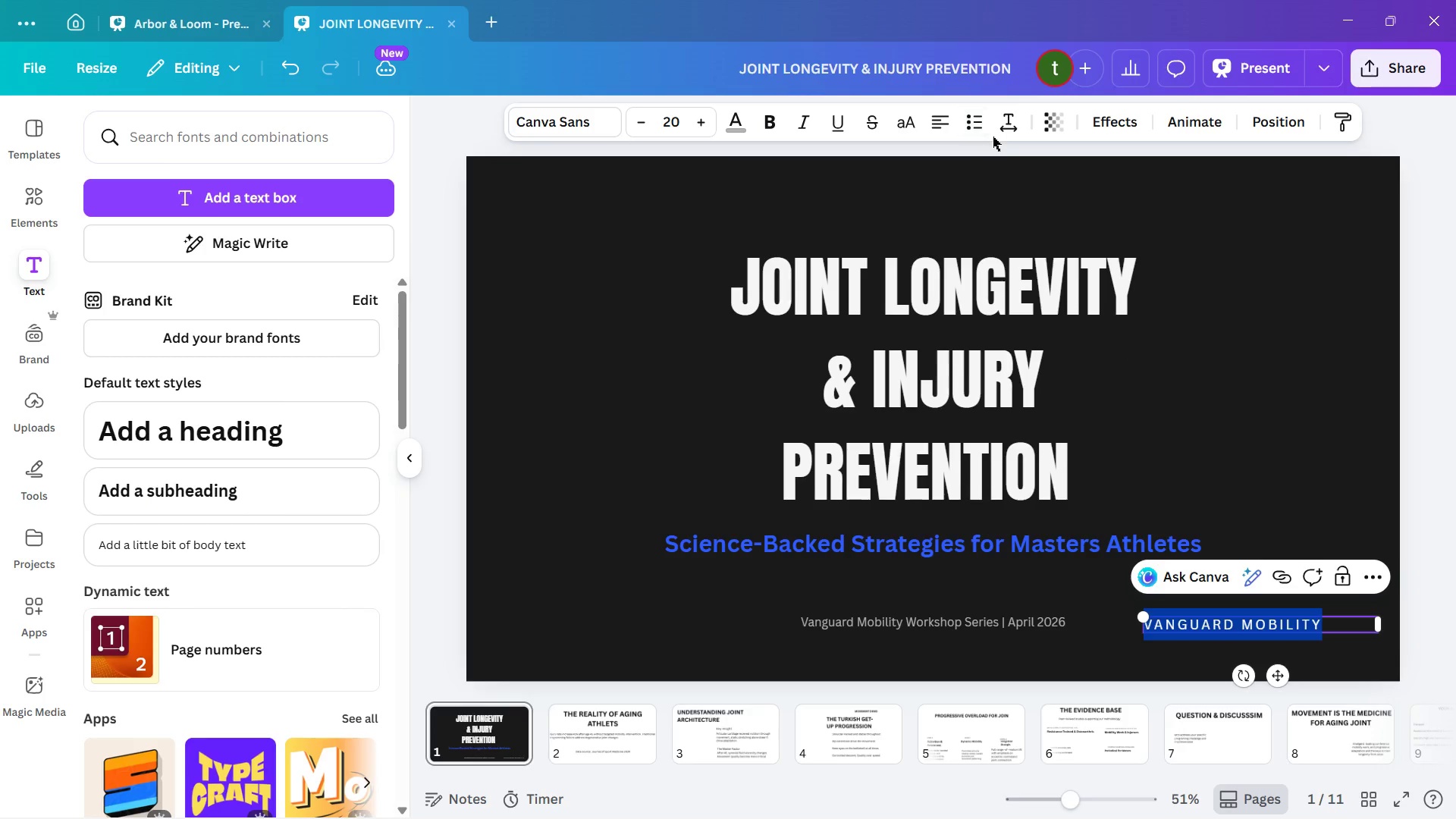 
left_click([1003, 129])
 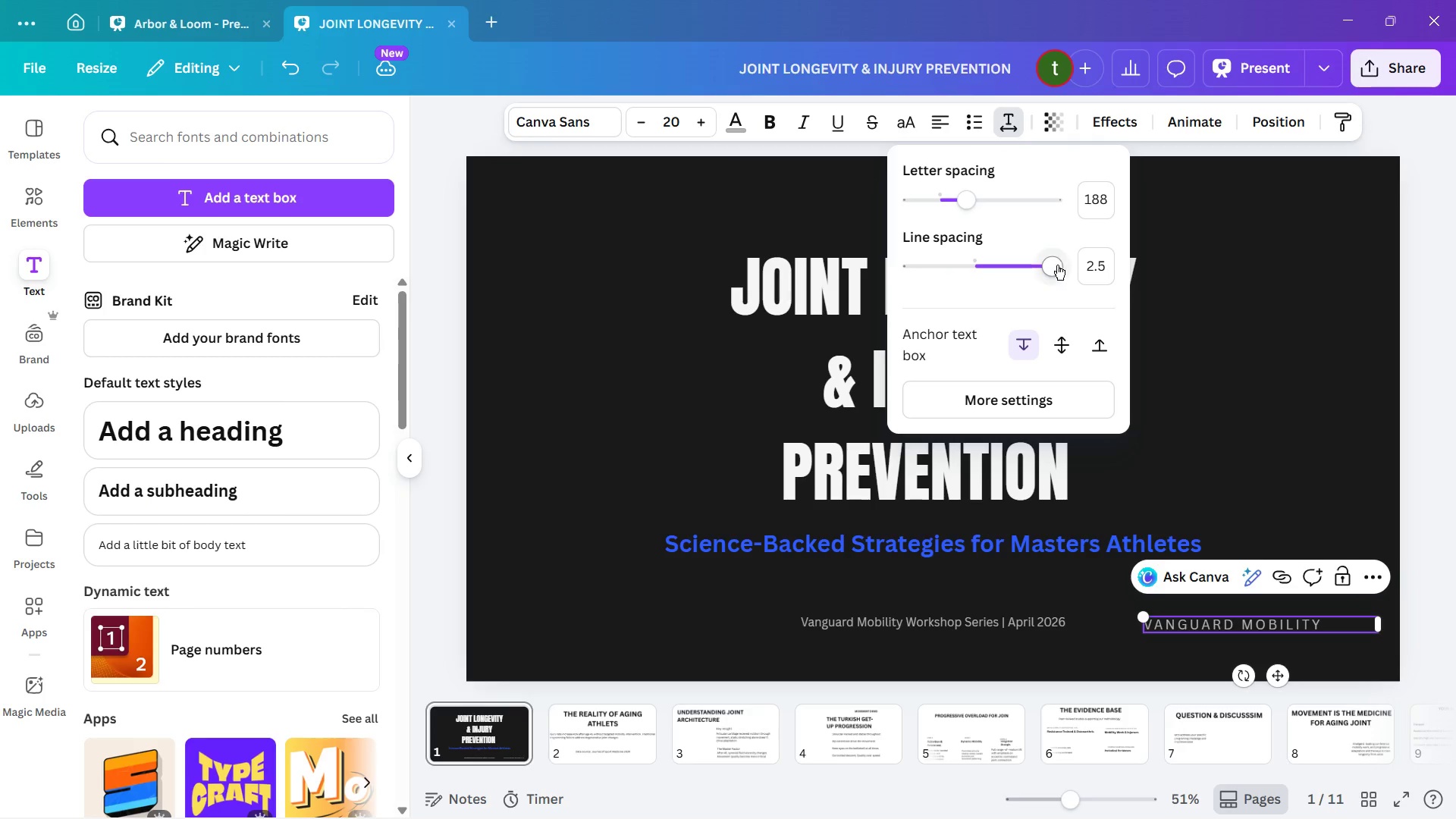 
left_click_drag(start_coordinate=[1054, 265], to_coordinate=[1038, 265])
 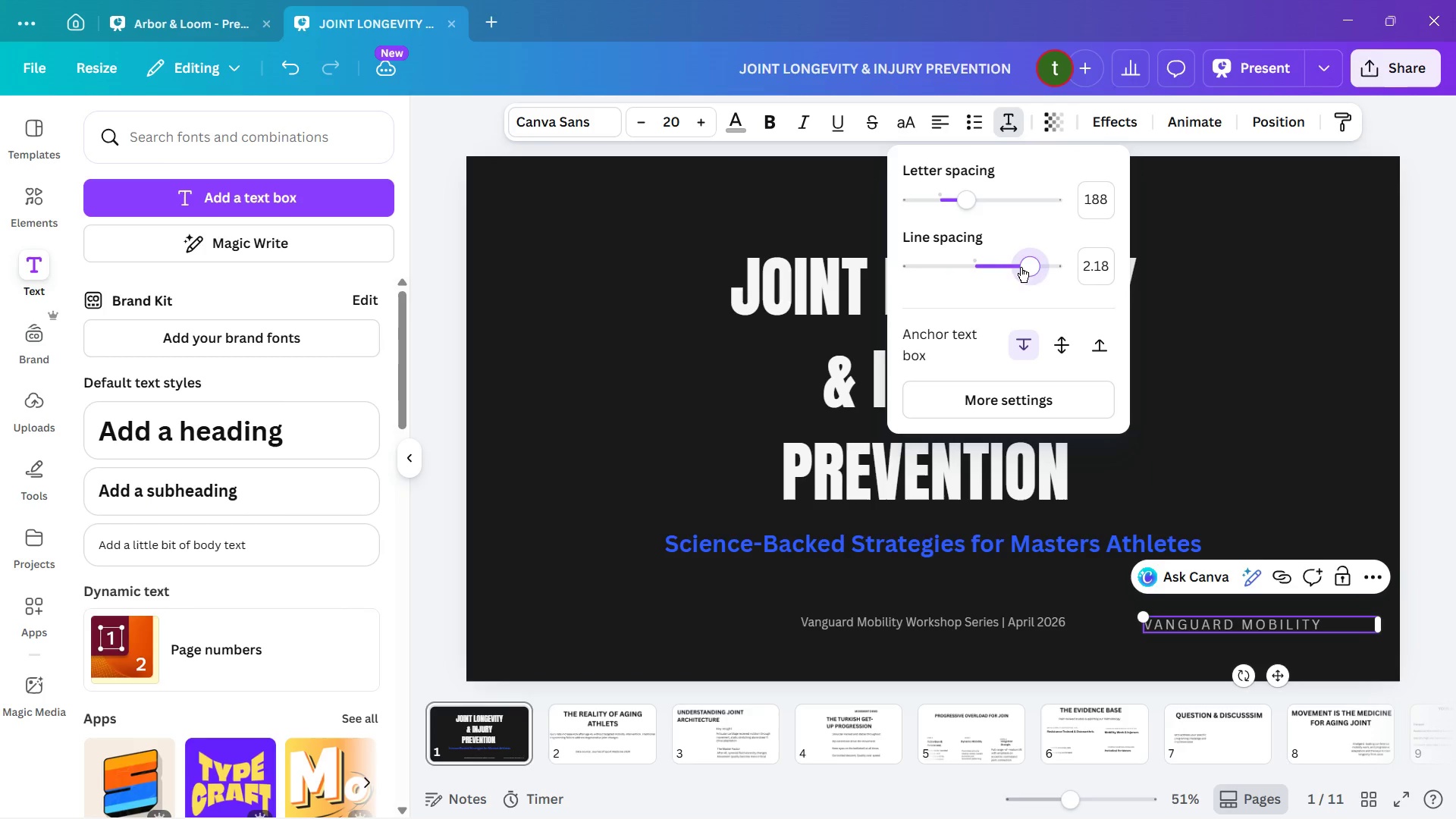 
left_click_drag(start_coordinate=[1021, 267], to_coordinate=[935, 273])
 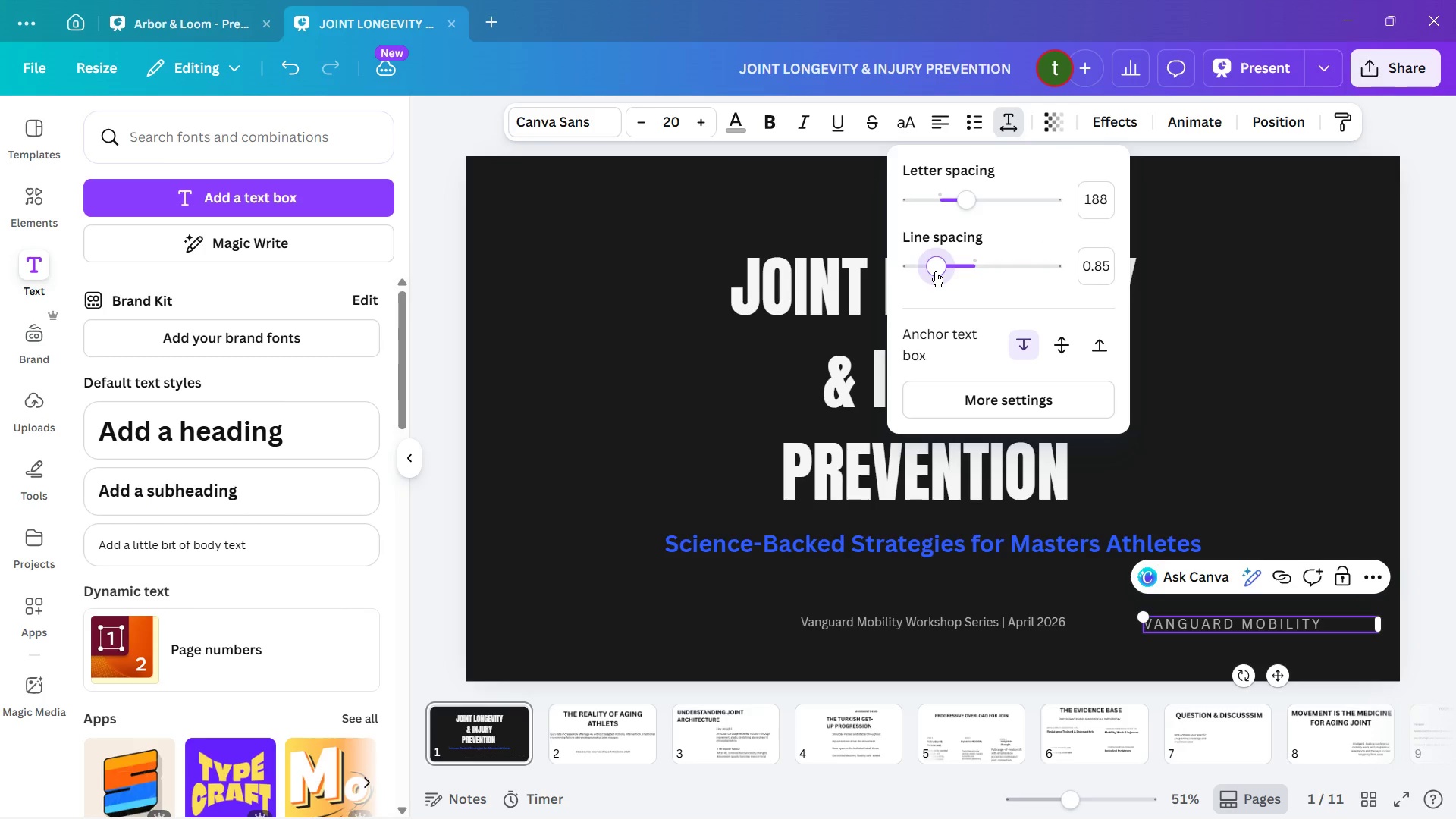 
left_click_drag(start_coordinate=[935, 271], to_coordinate=[1082, 276])
 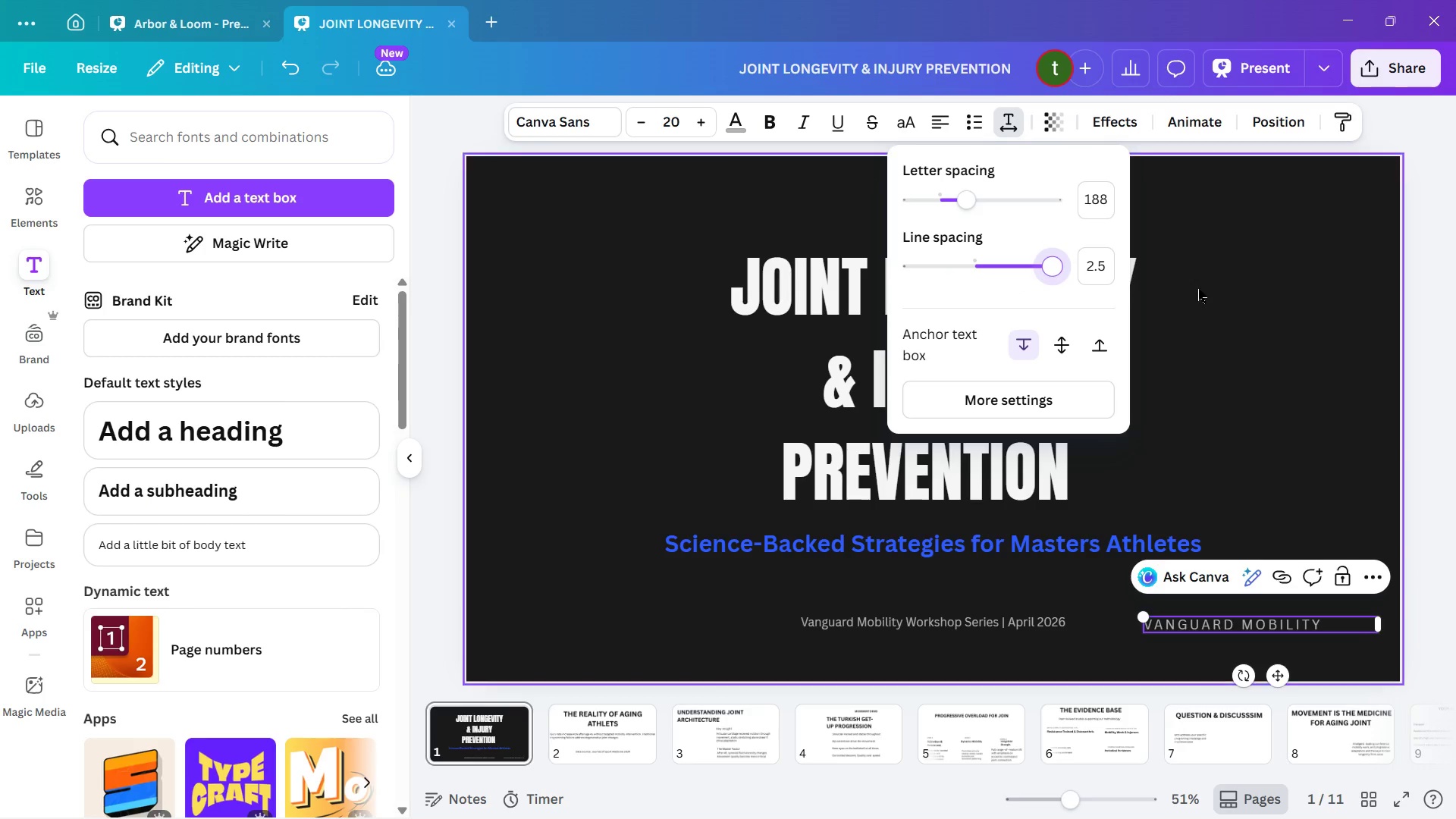 
left_click([1210, 288])
 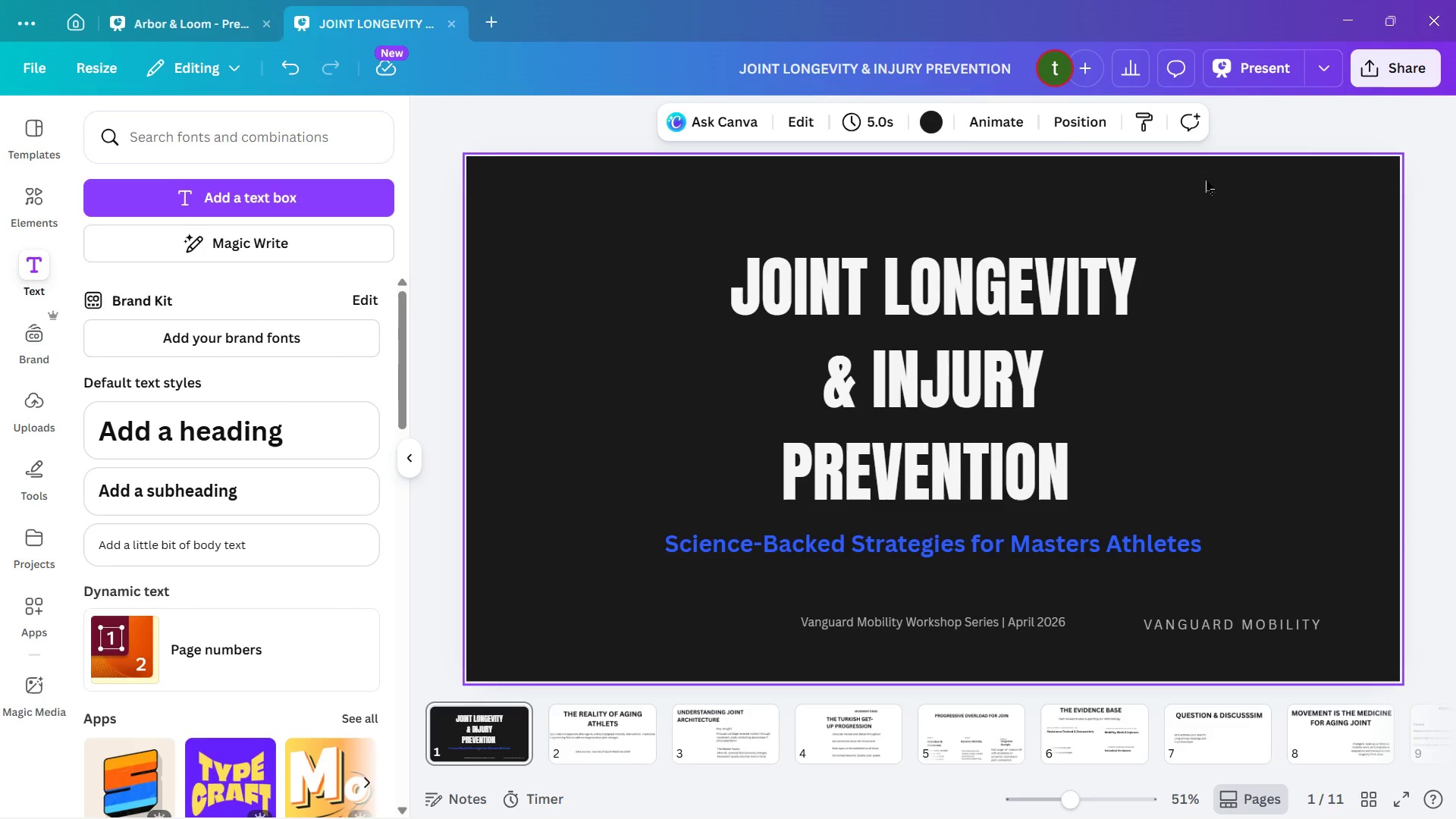 
mouse_move([999, 147])
 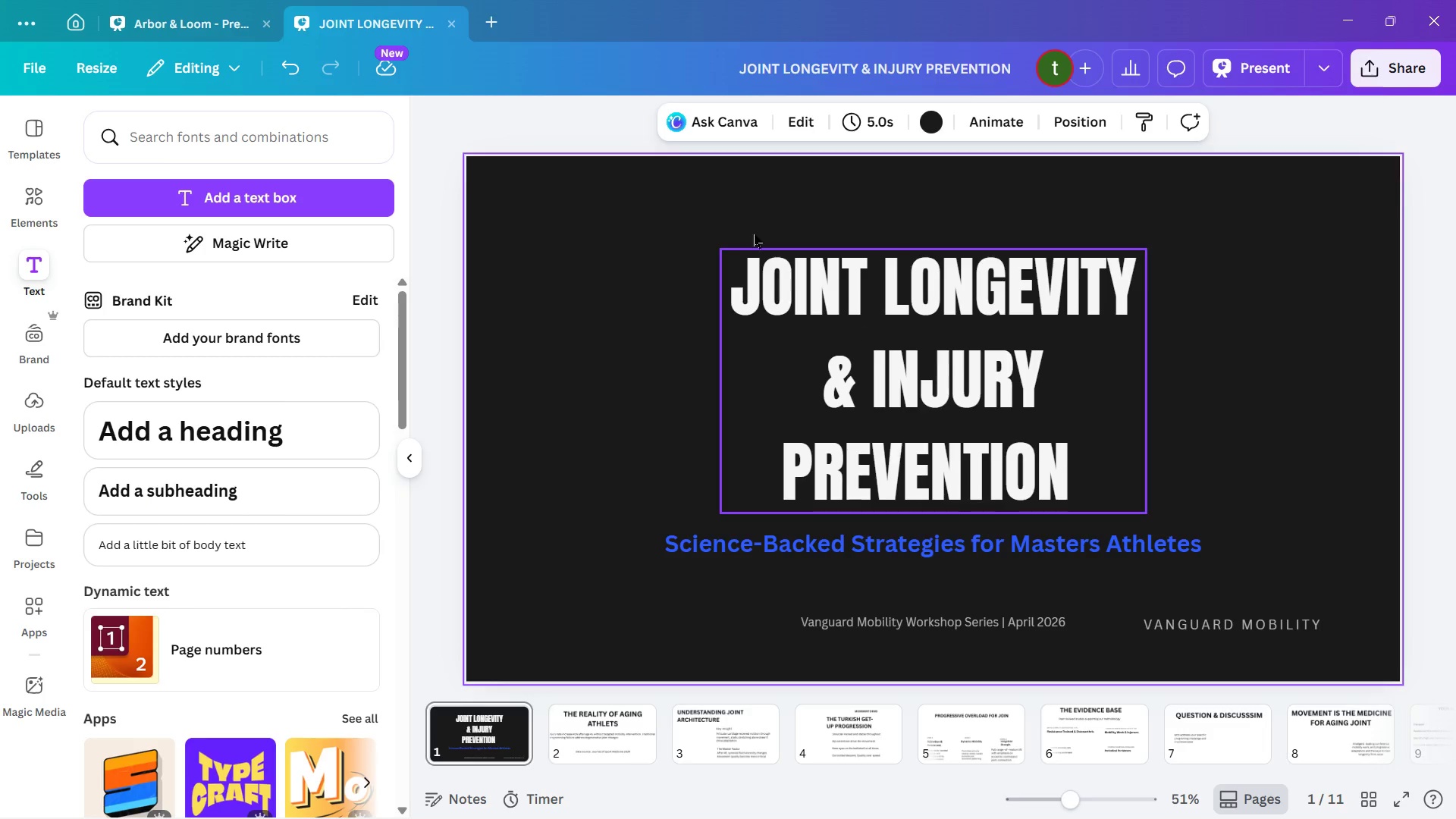 
wait(19.18)
 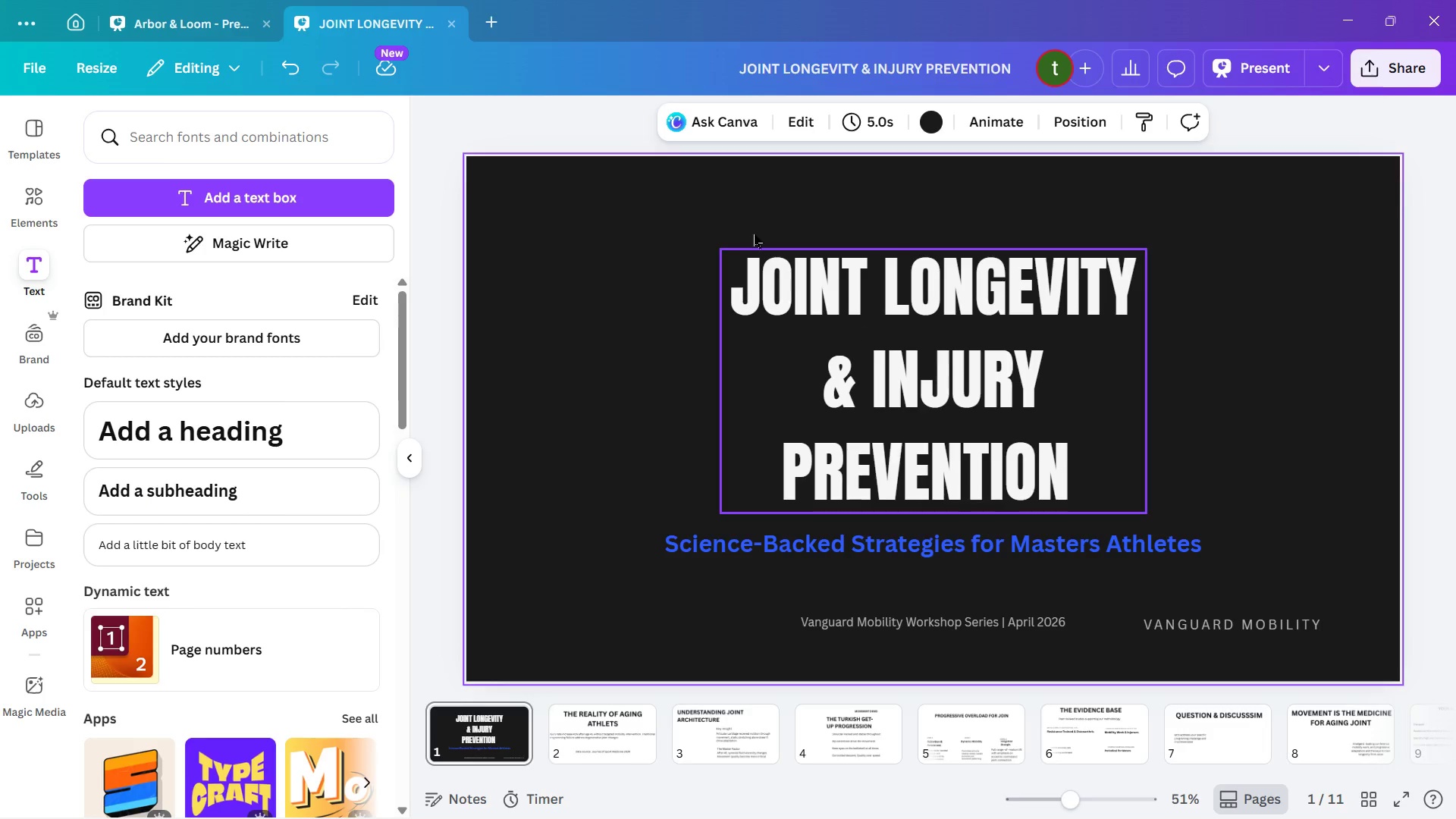 
scroll: coordinate [241, 439], scroll_direction: down, amount: 4.0
 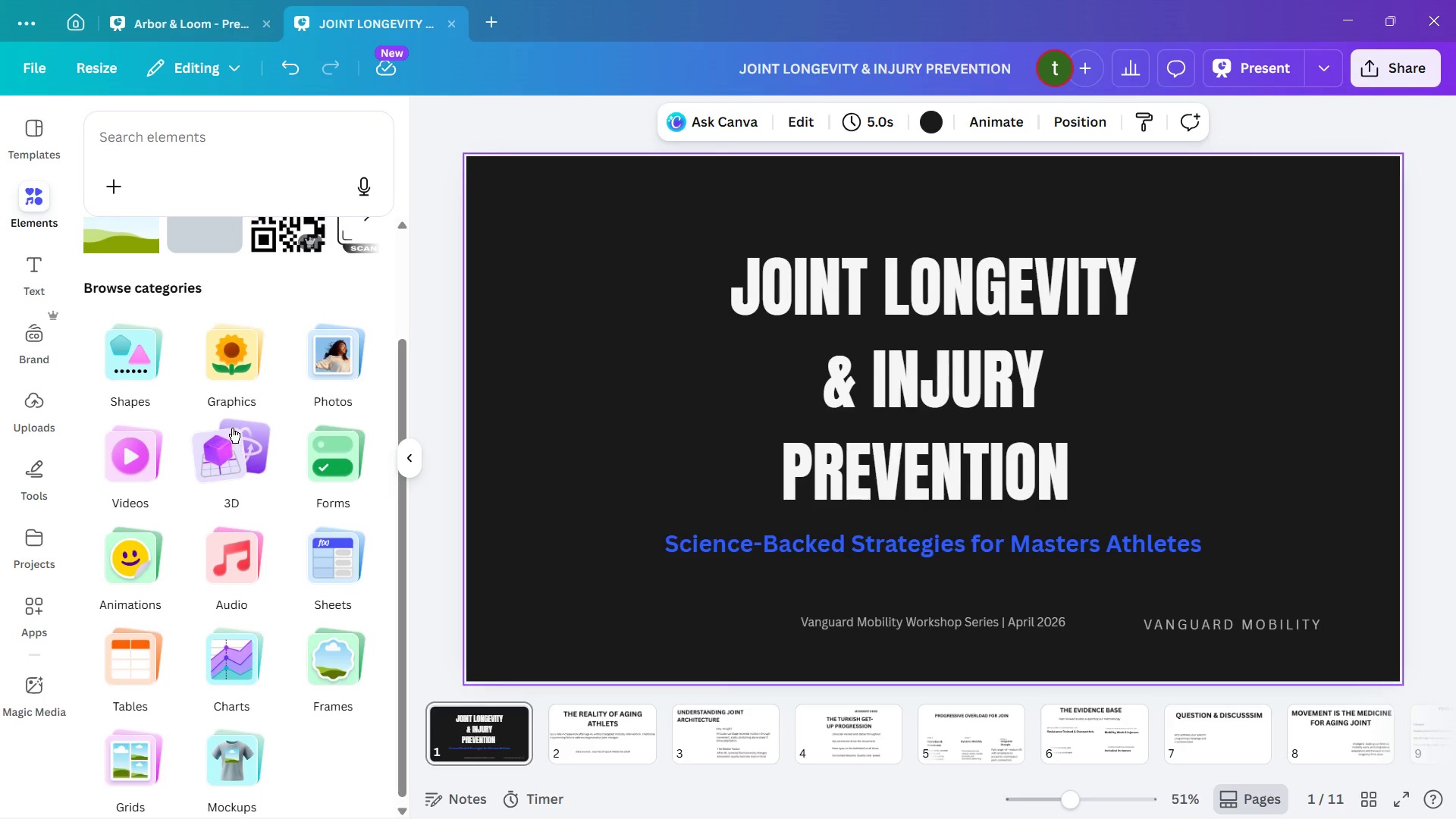 
scroll: coordinate [232, 428], scroll_direction: up, amount: 1.0
 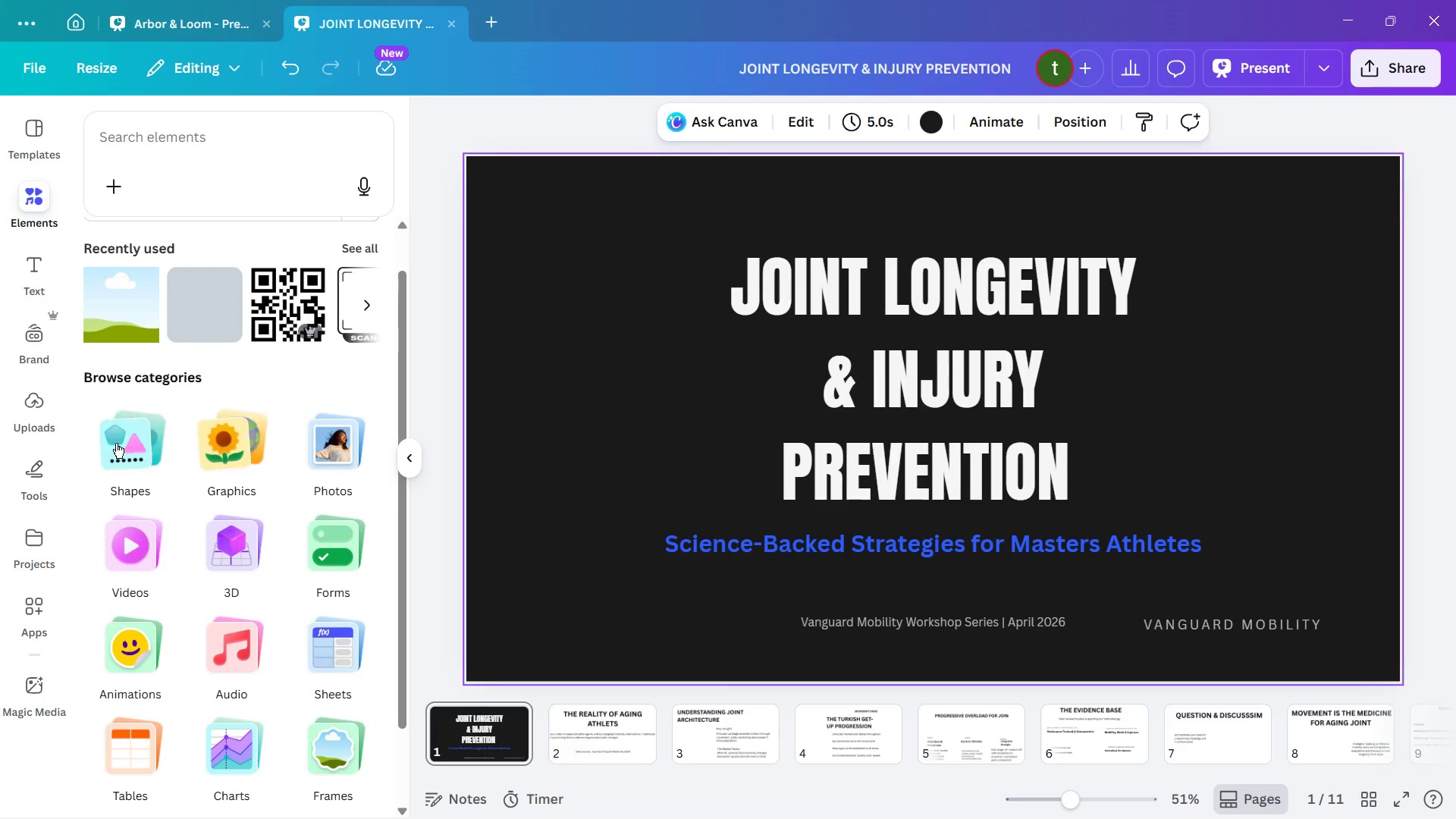 
left_click([116, 444])
 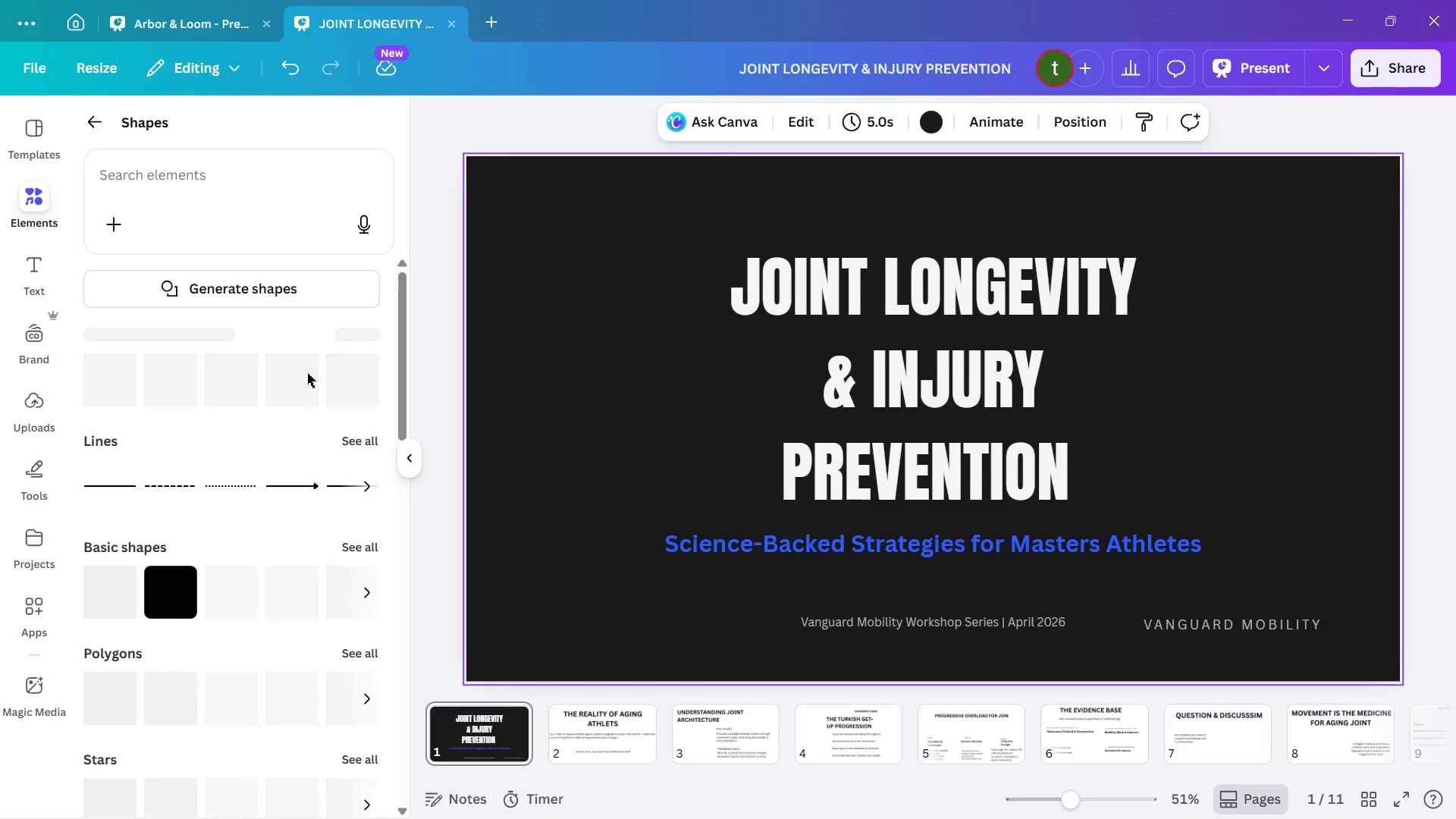 
wait(7.81)
 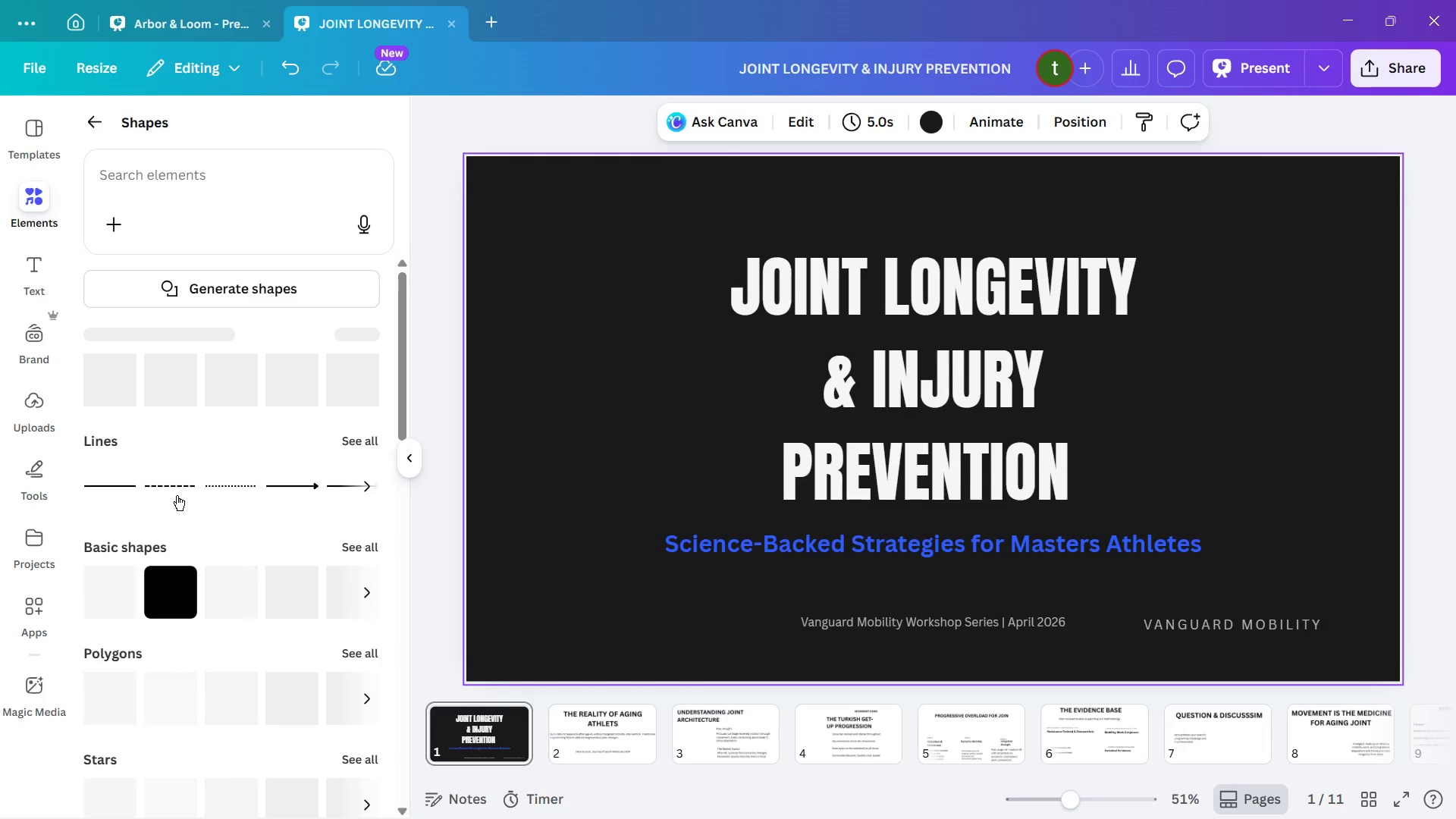 
scroll: coordinate [278, 439], scroll_direction: down, amount: 2.0
 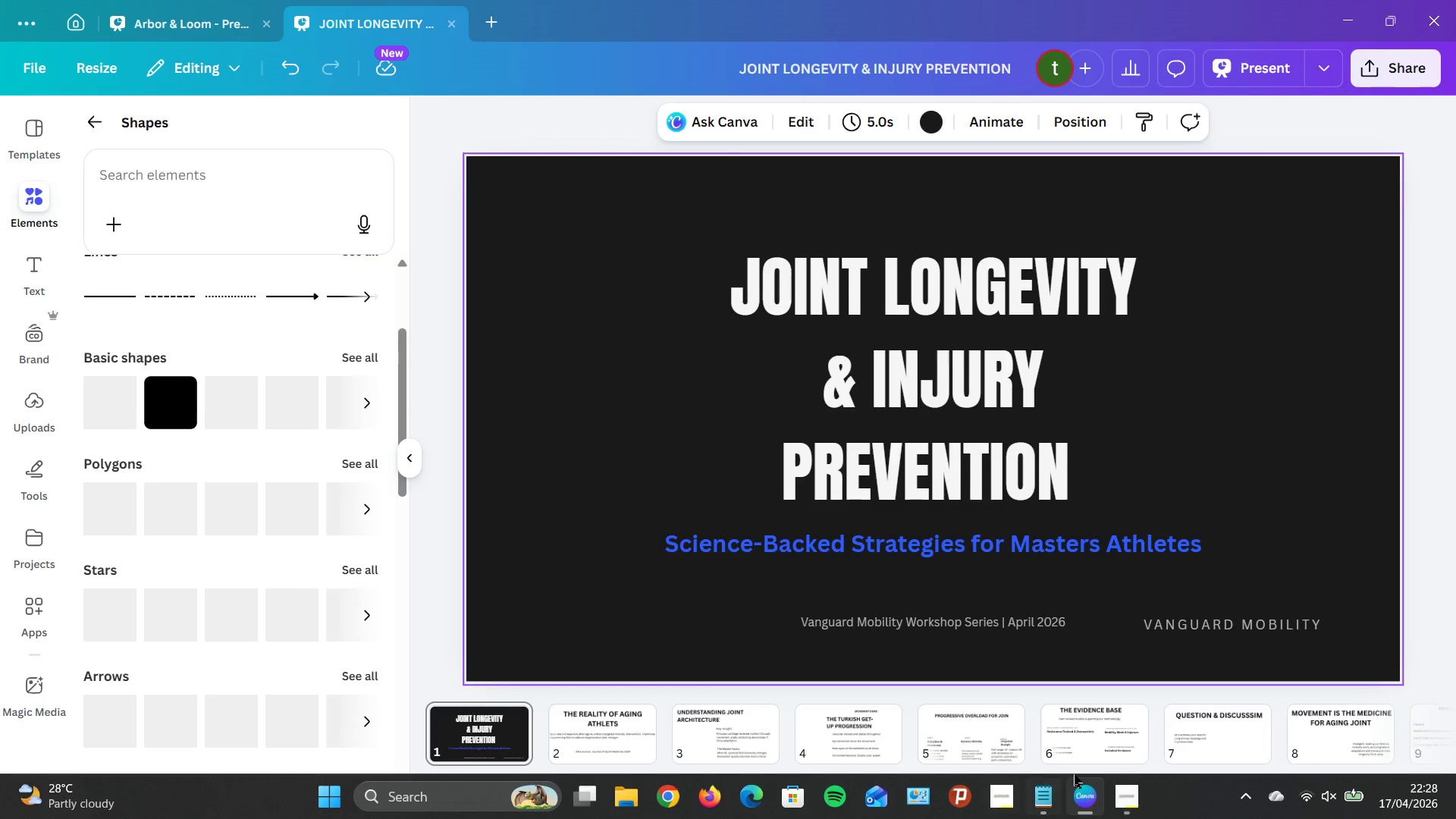 
left_click([1144, 806])